 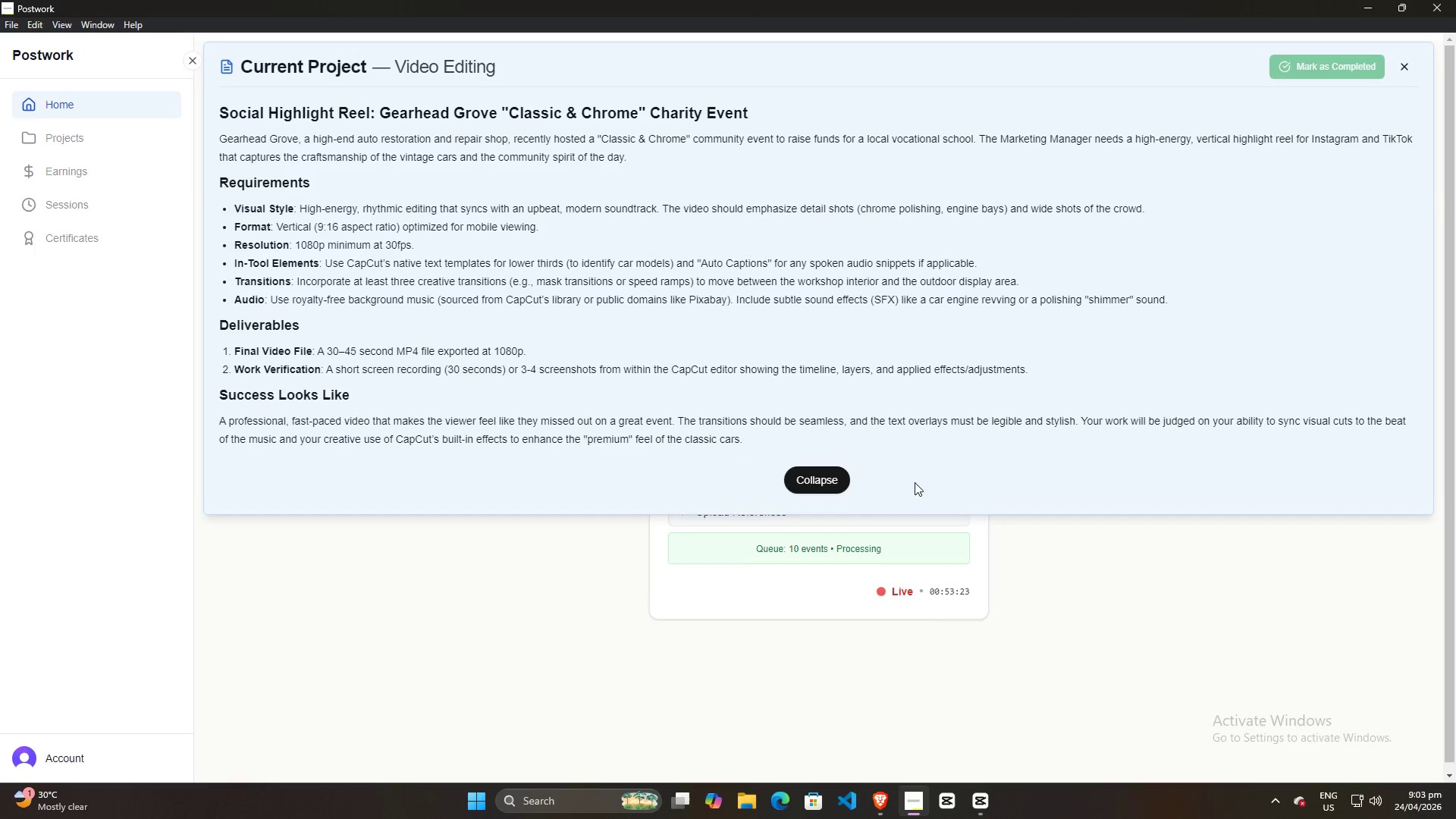 
left_click([902, 801])
 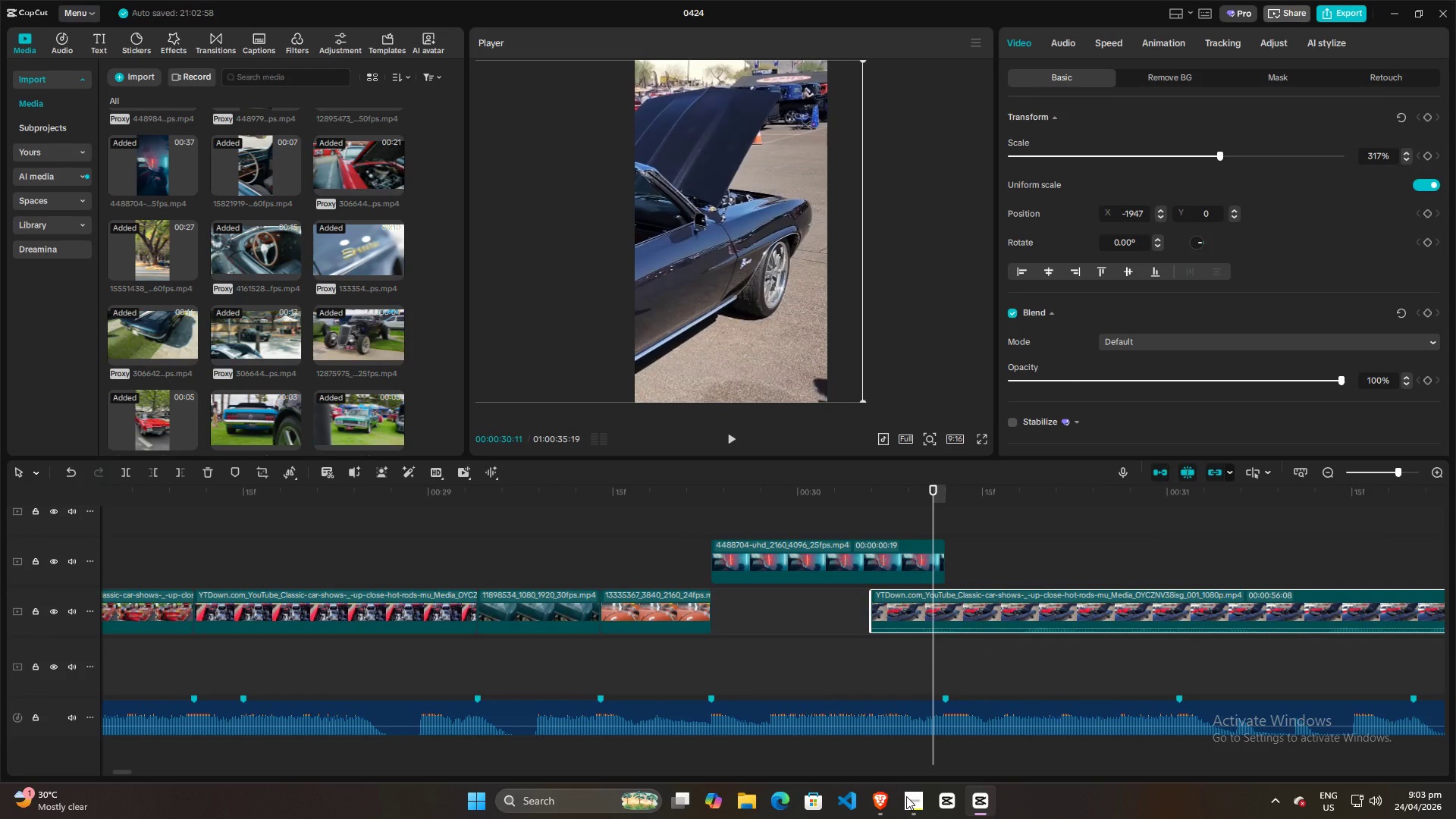 
wait(12.83)
 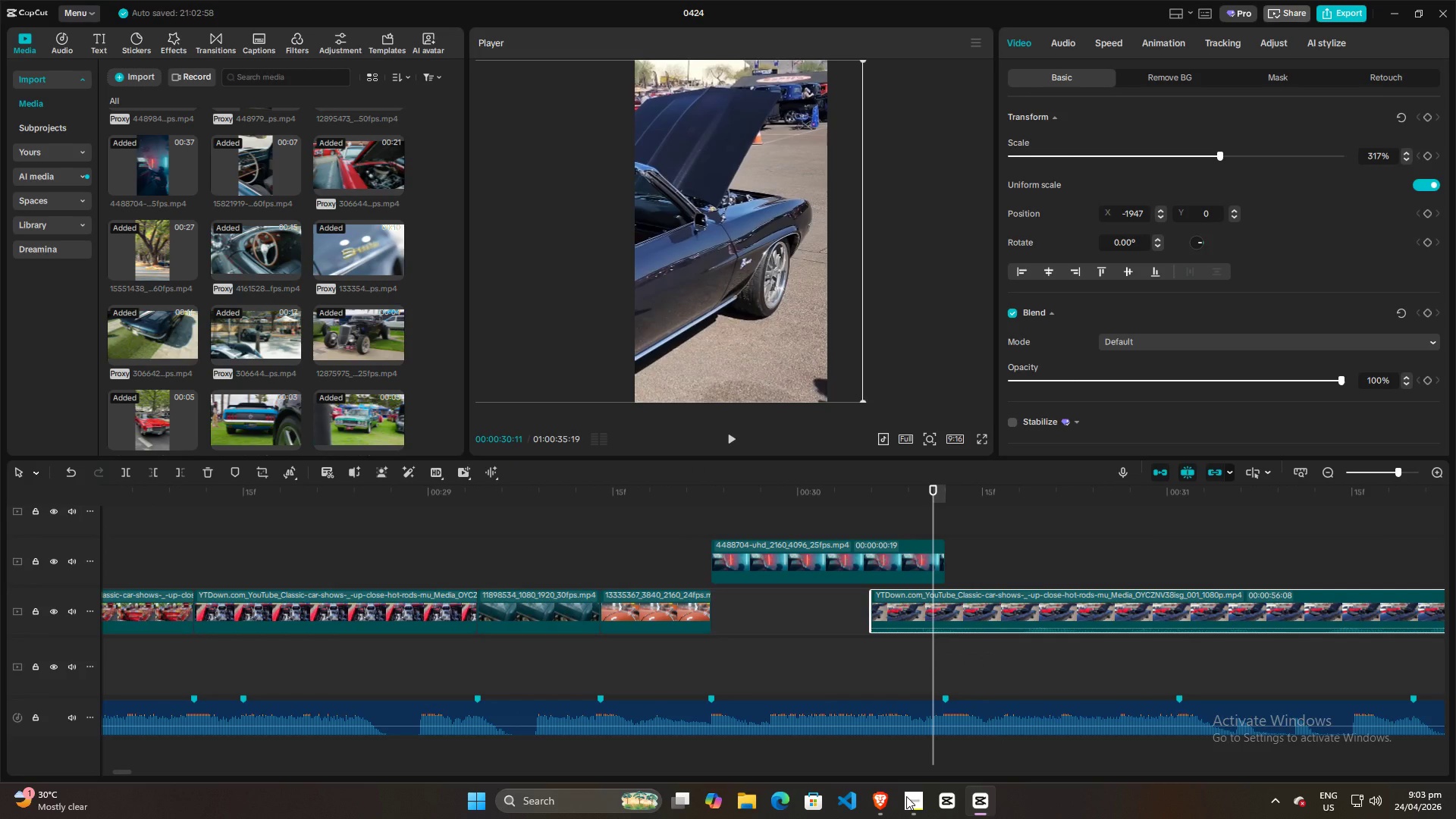 
left_click([463, 555])
 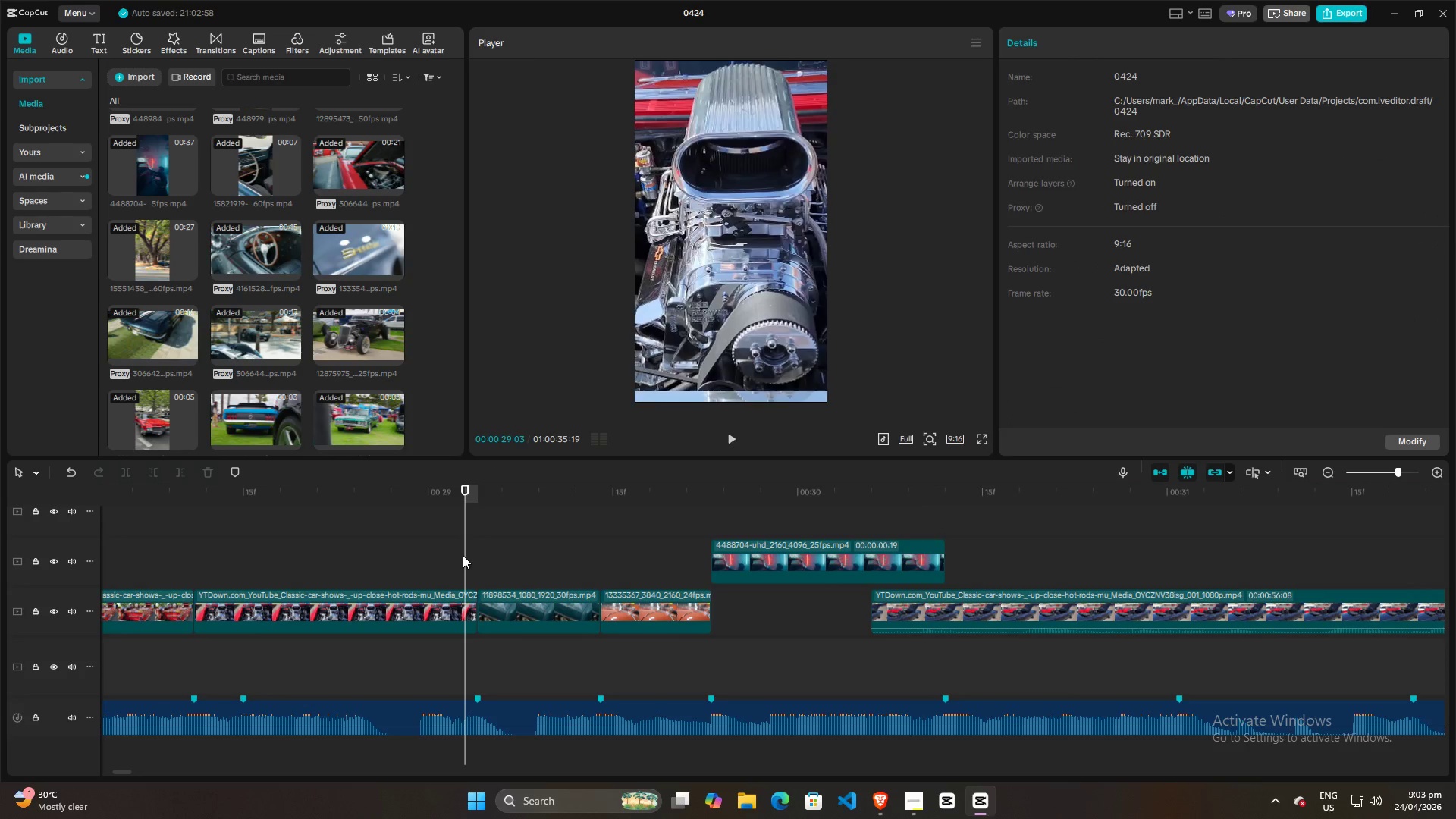 
key(Space)
 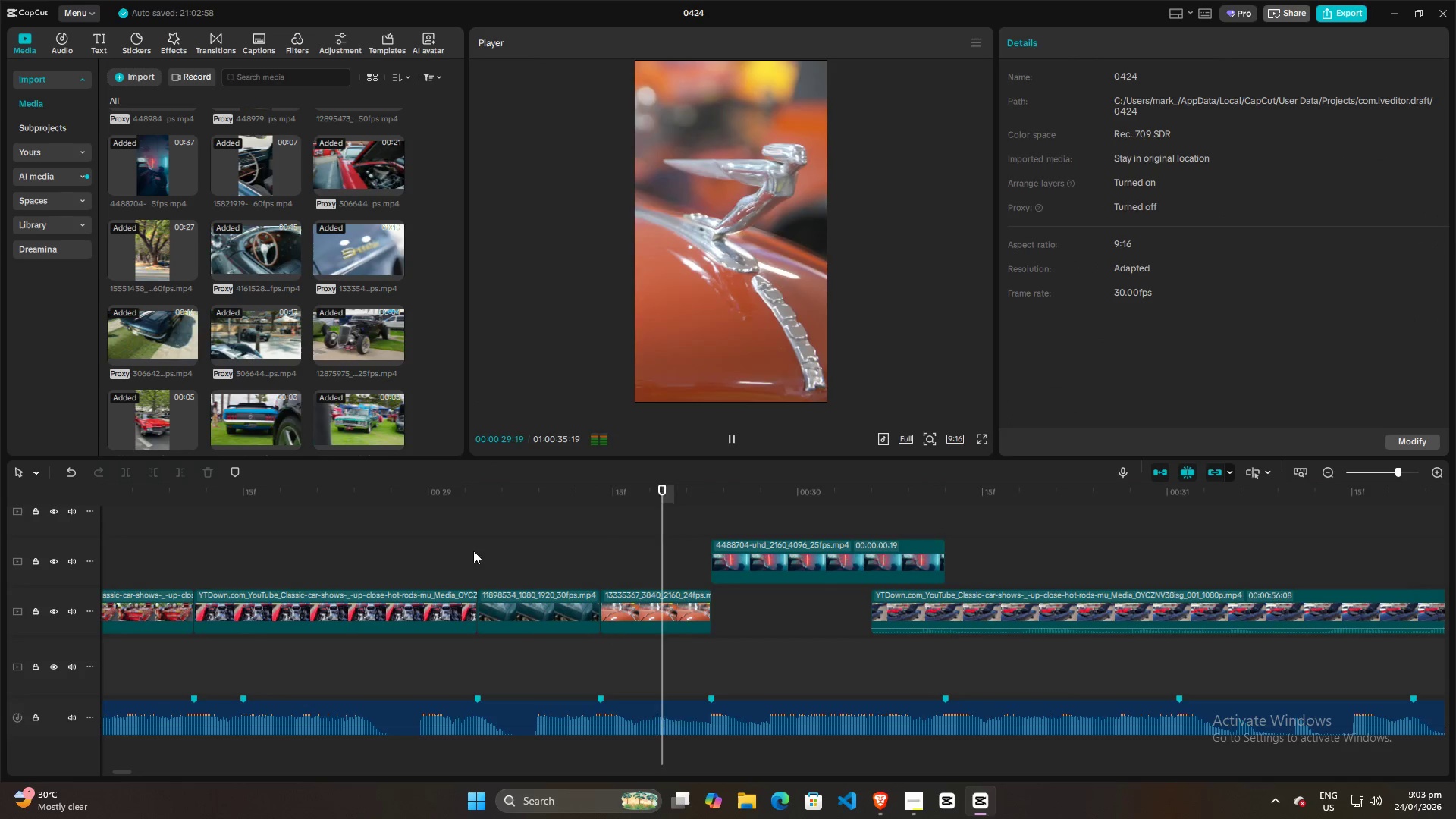 
key(Space)
 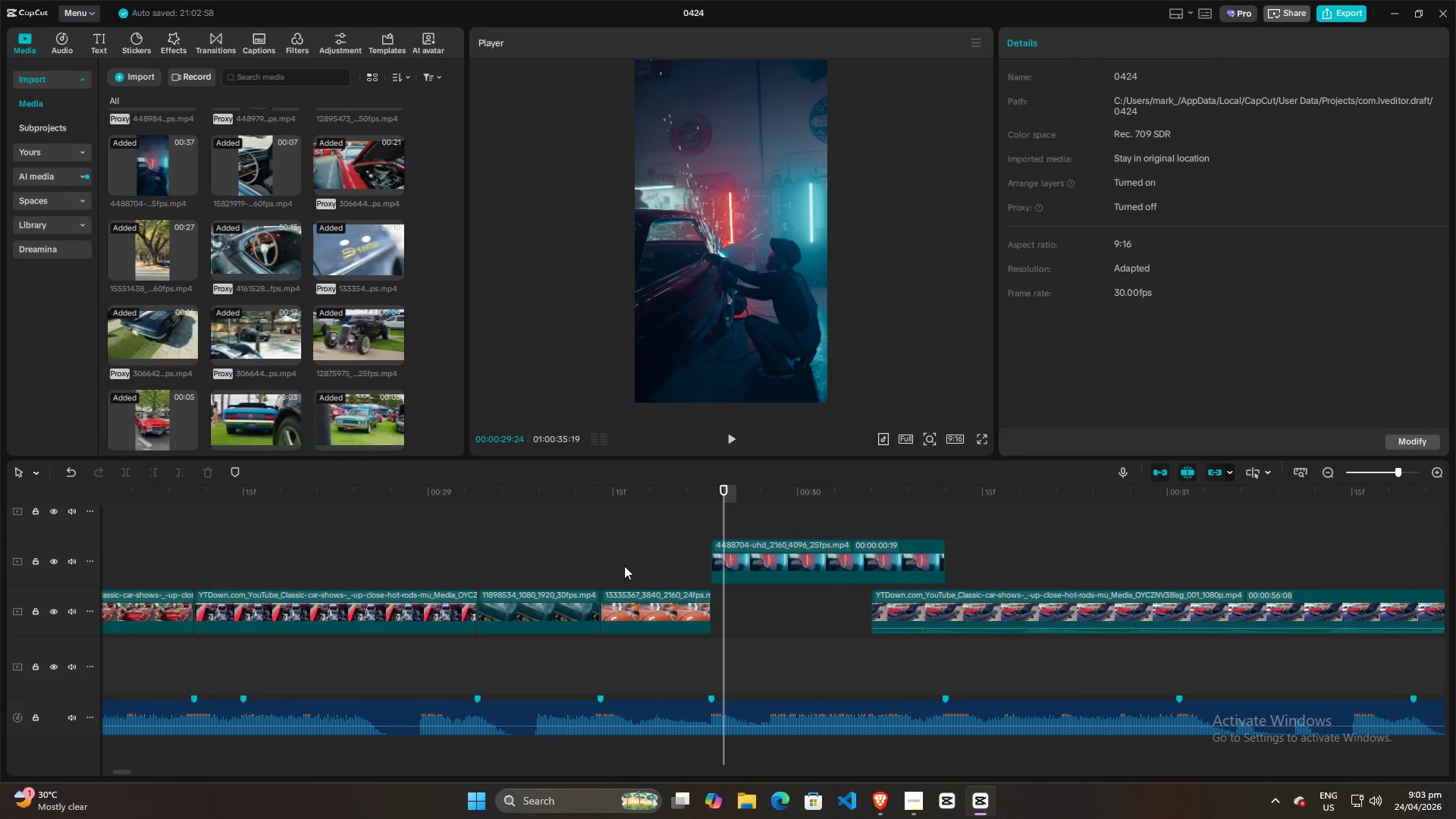 
left_click([542, 539])
 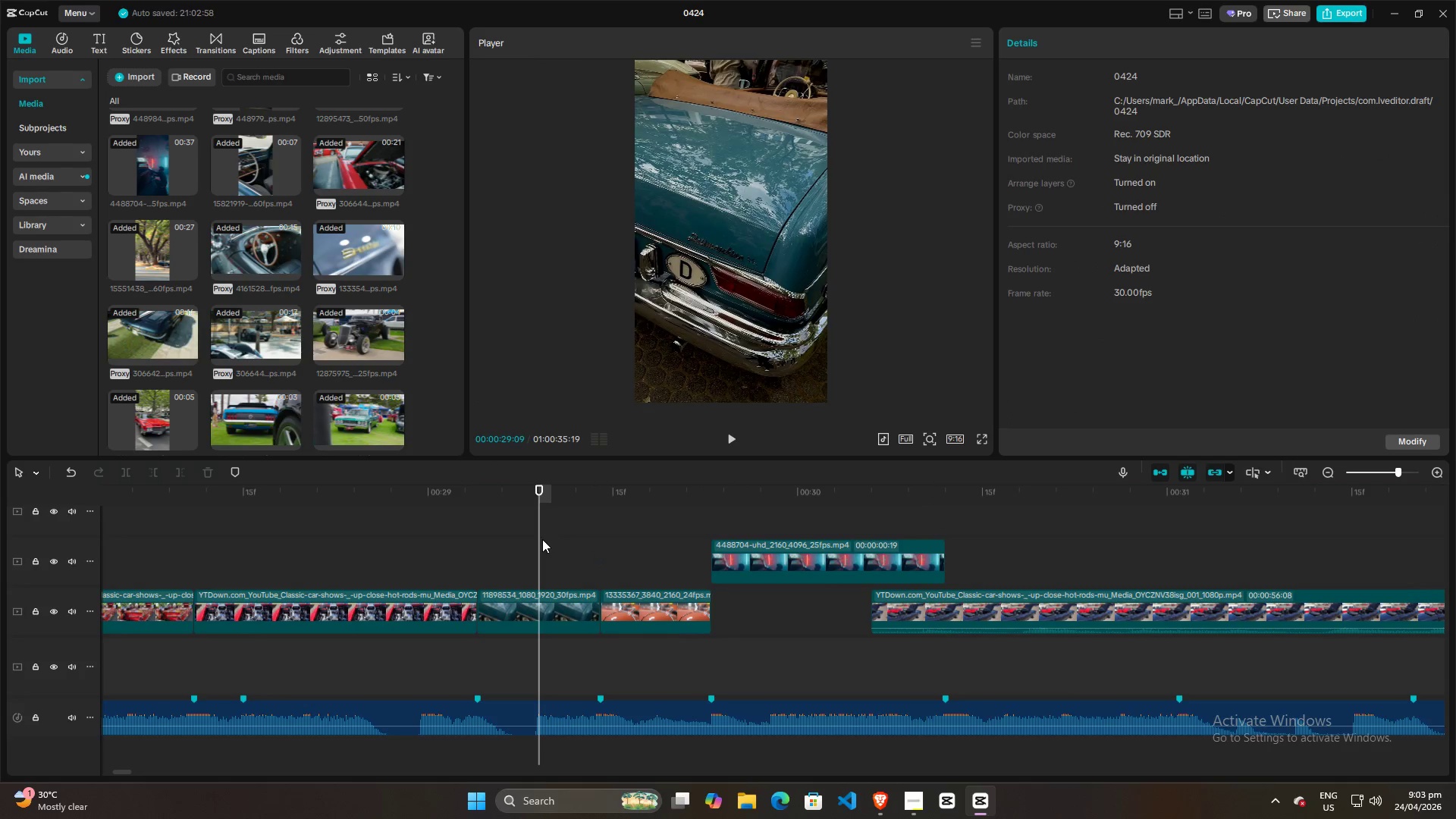 
key(Space)
 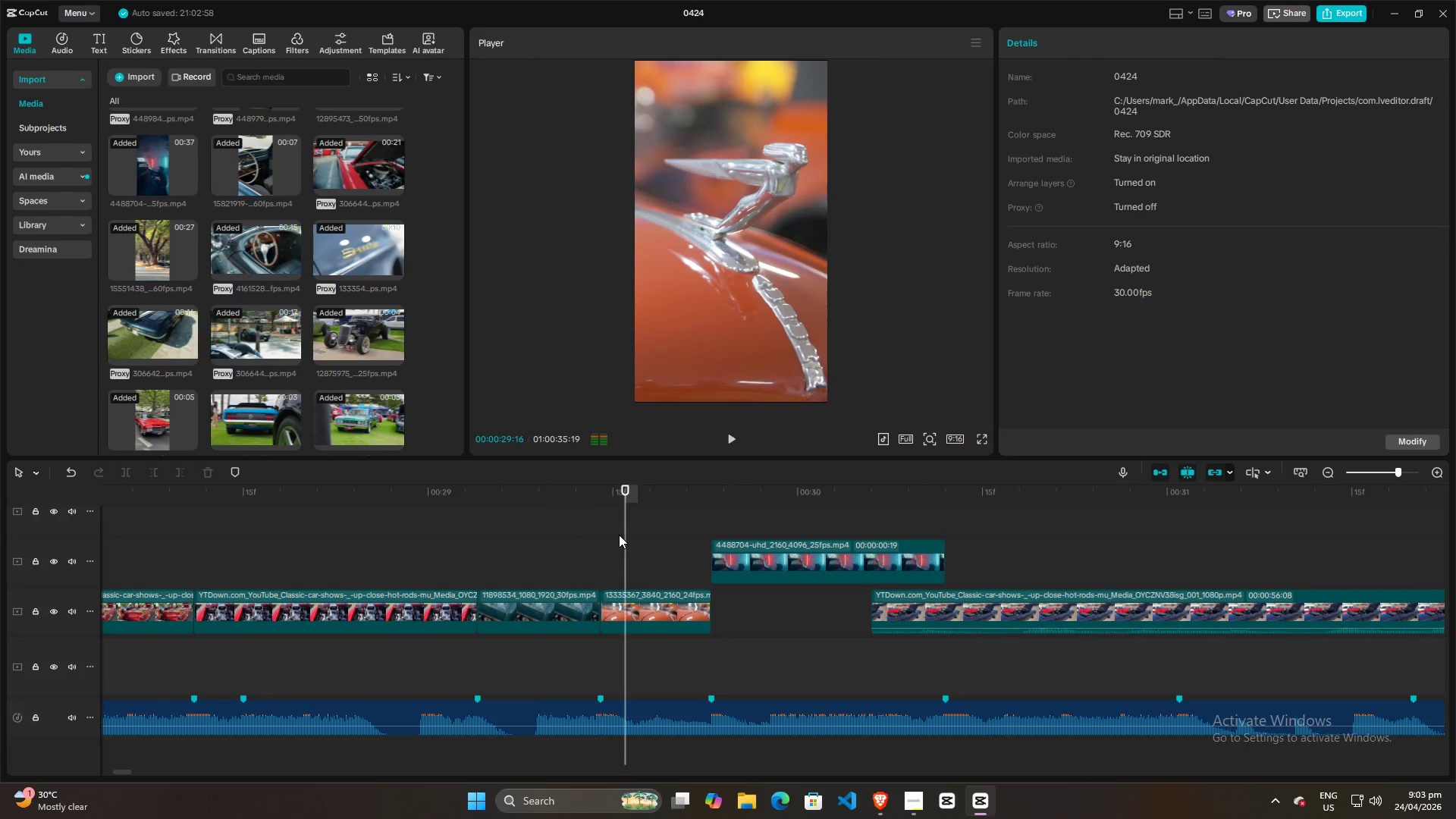 
key(Space)
 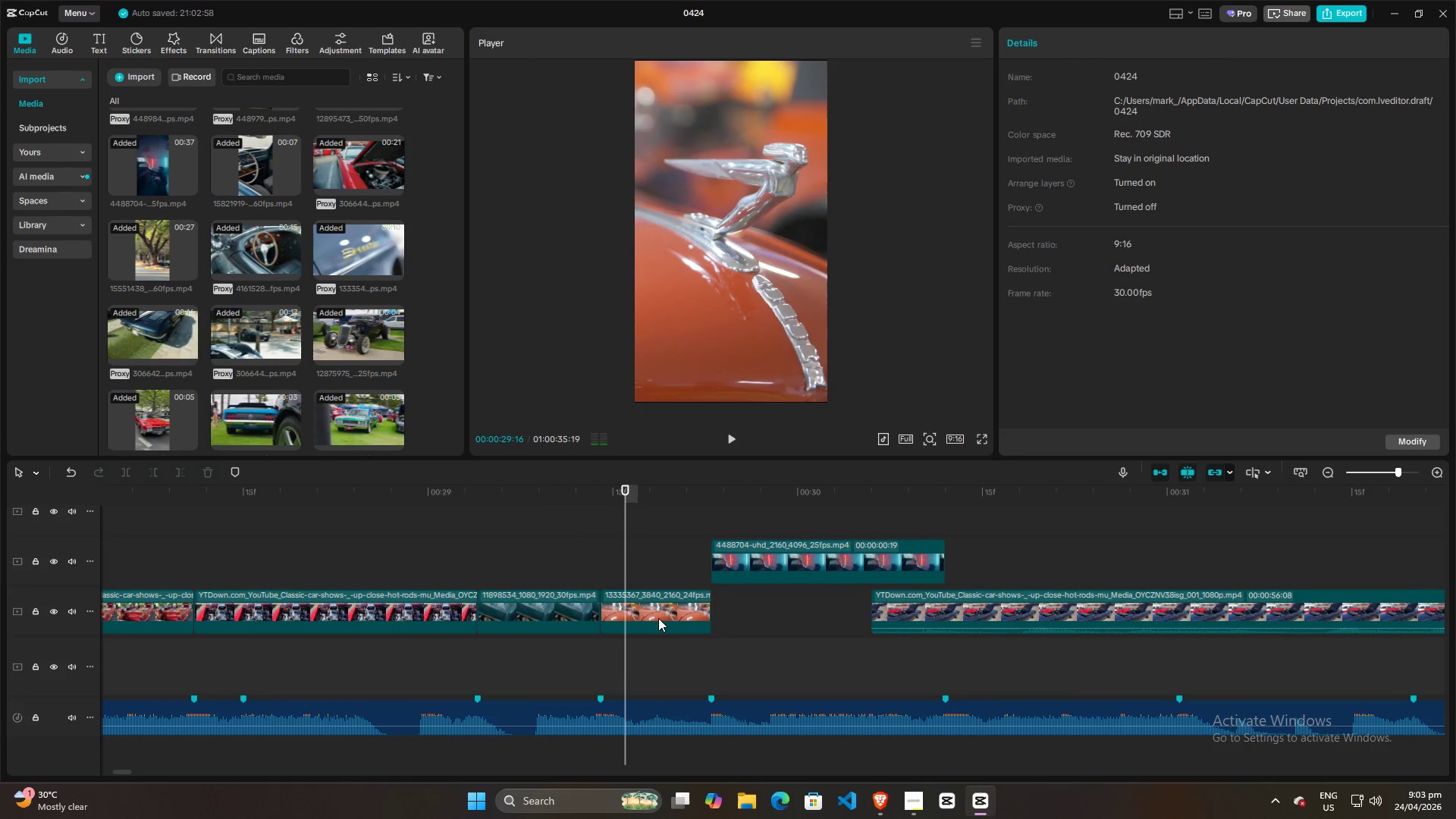 
left_click([658, 618])
 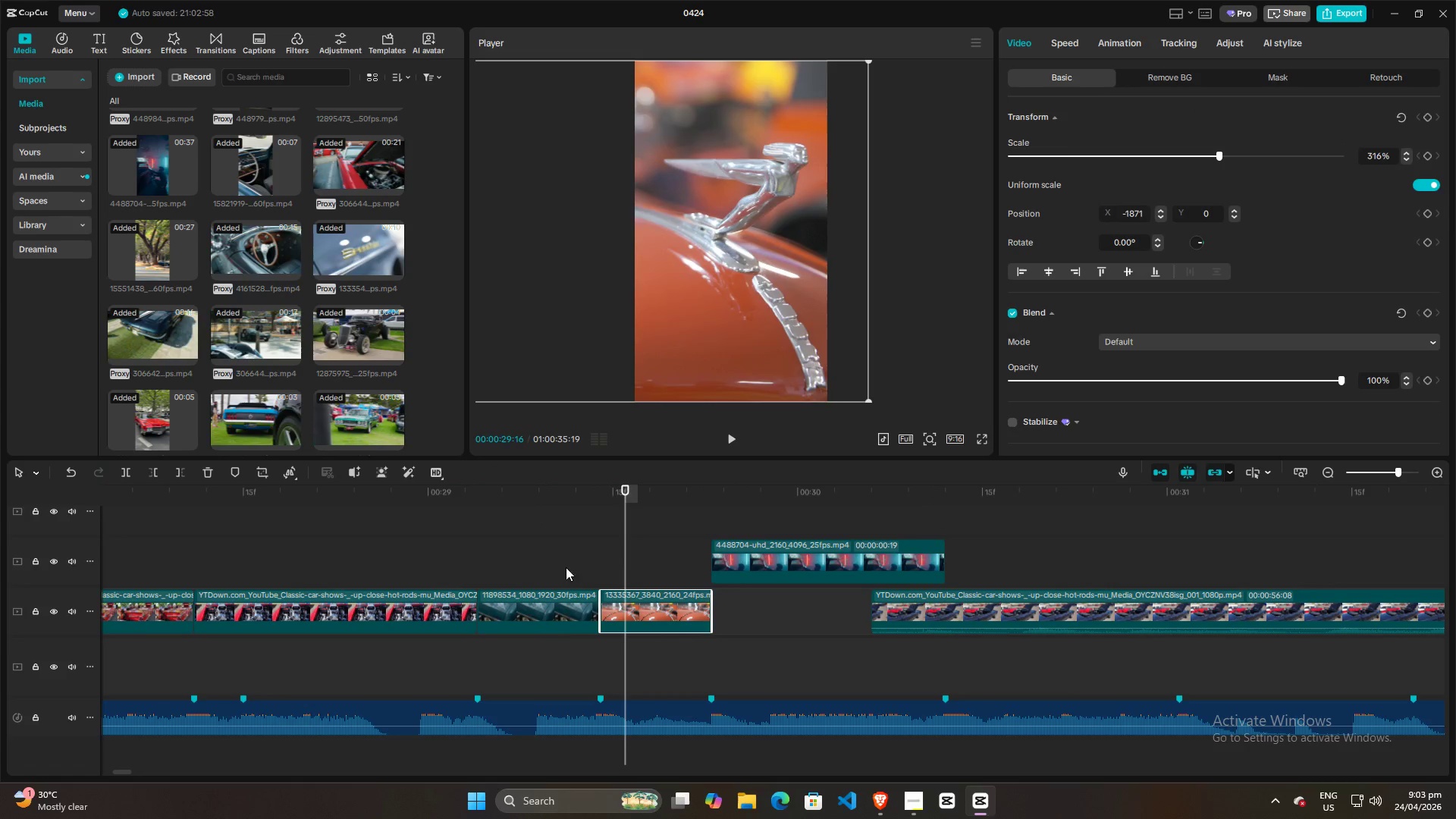 
key(Backspace)
 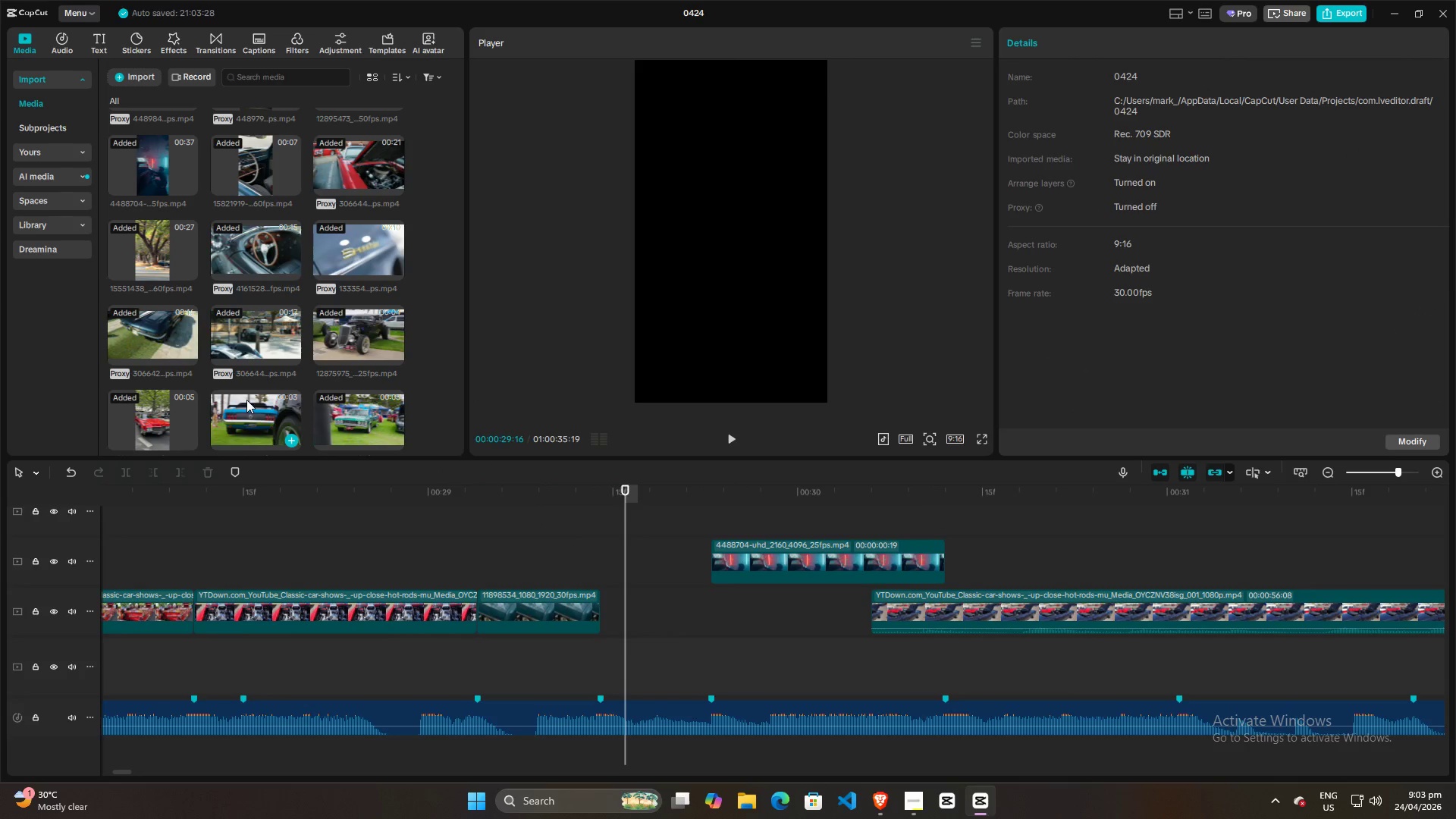 
left_click_drag(start_coordinate=[245, 406], to_coordinate=[416, 517])
 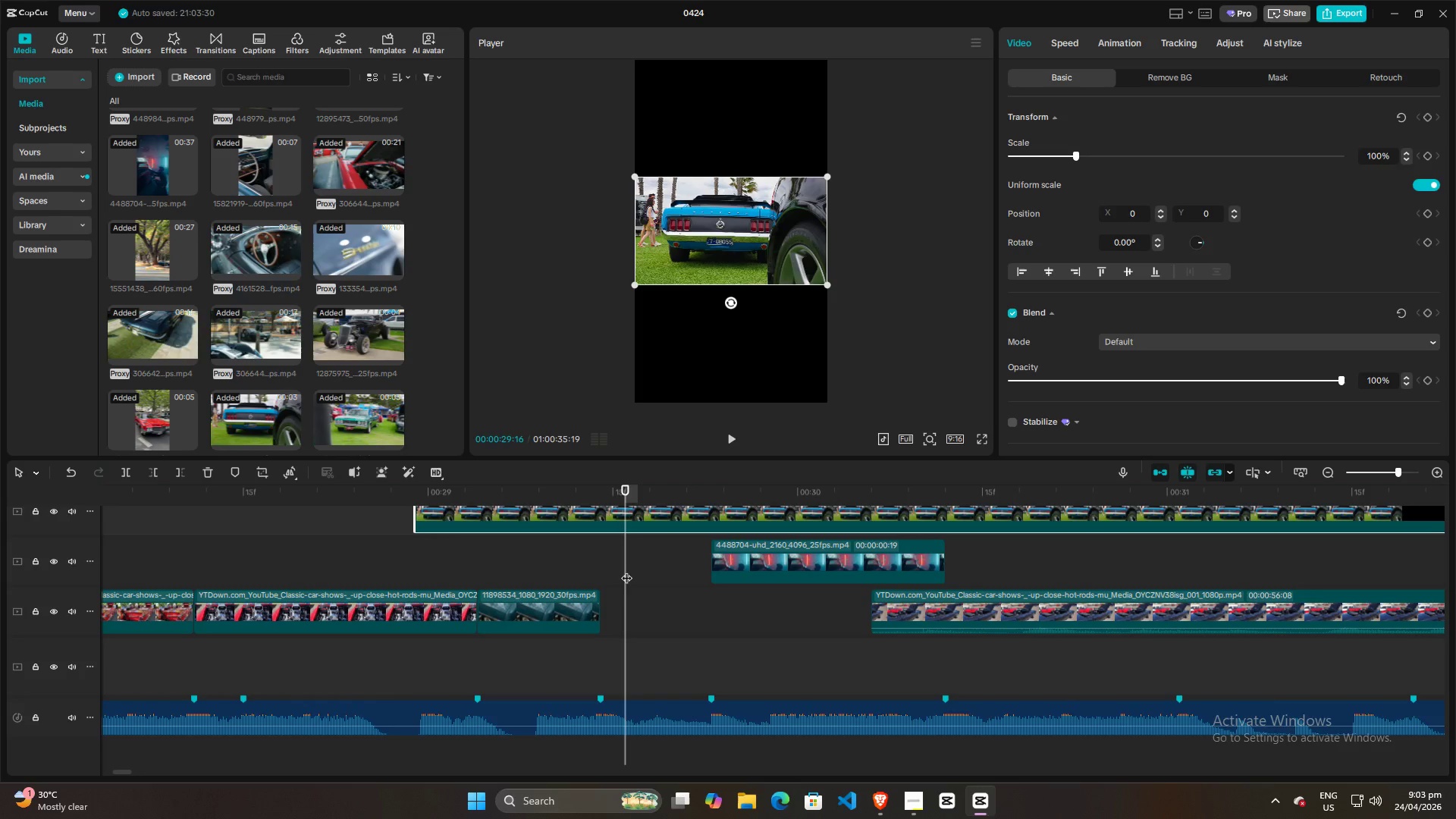 
left_click_drag(start_coordinate=[629, 567], to_coordinate=[588, 562])
 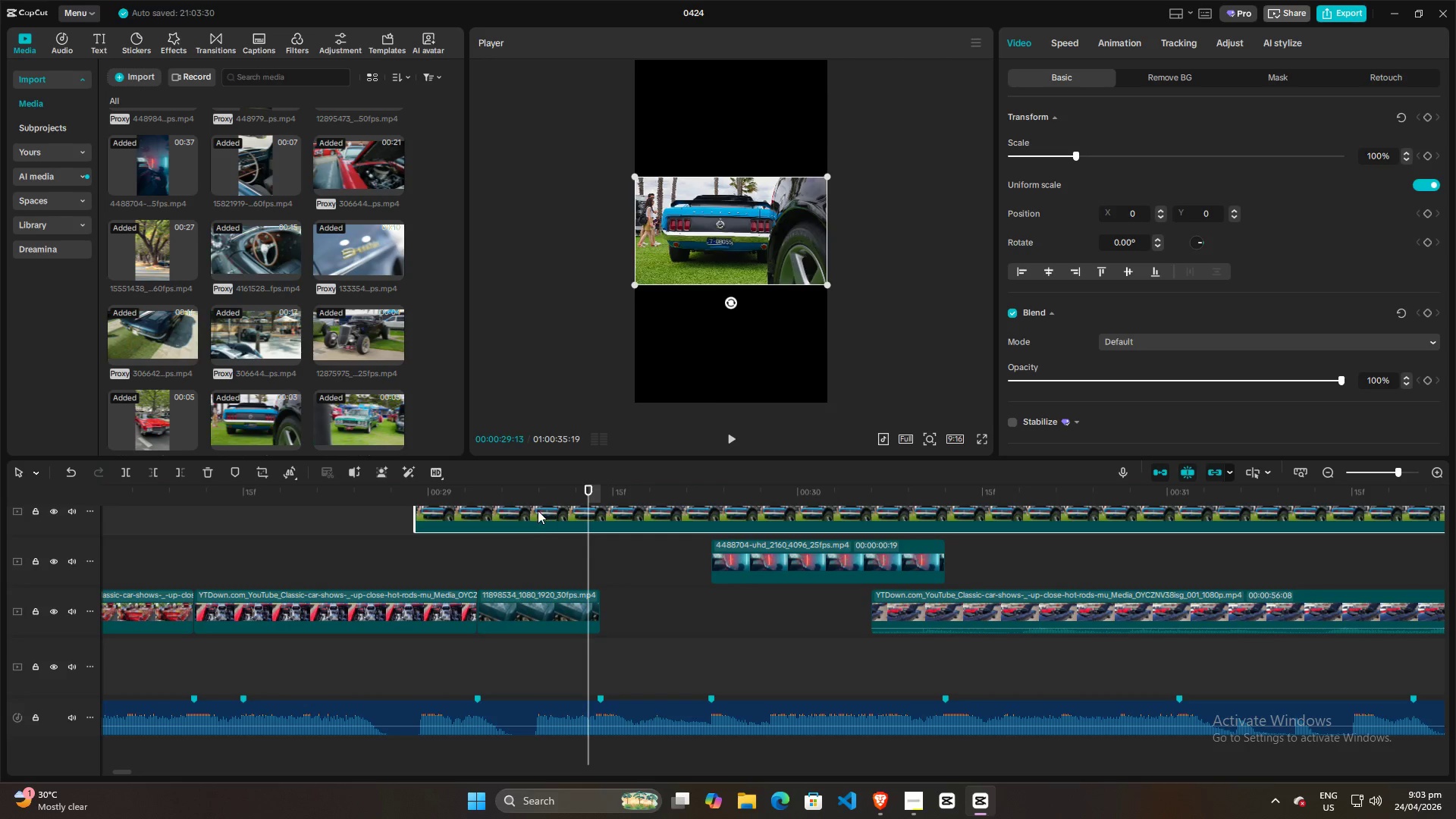 
double_click([538, 510])
 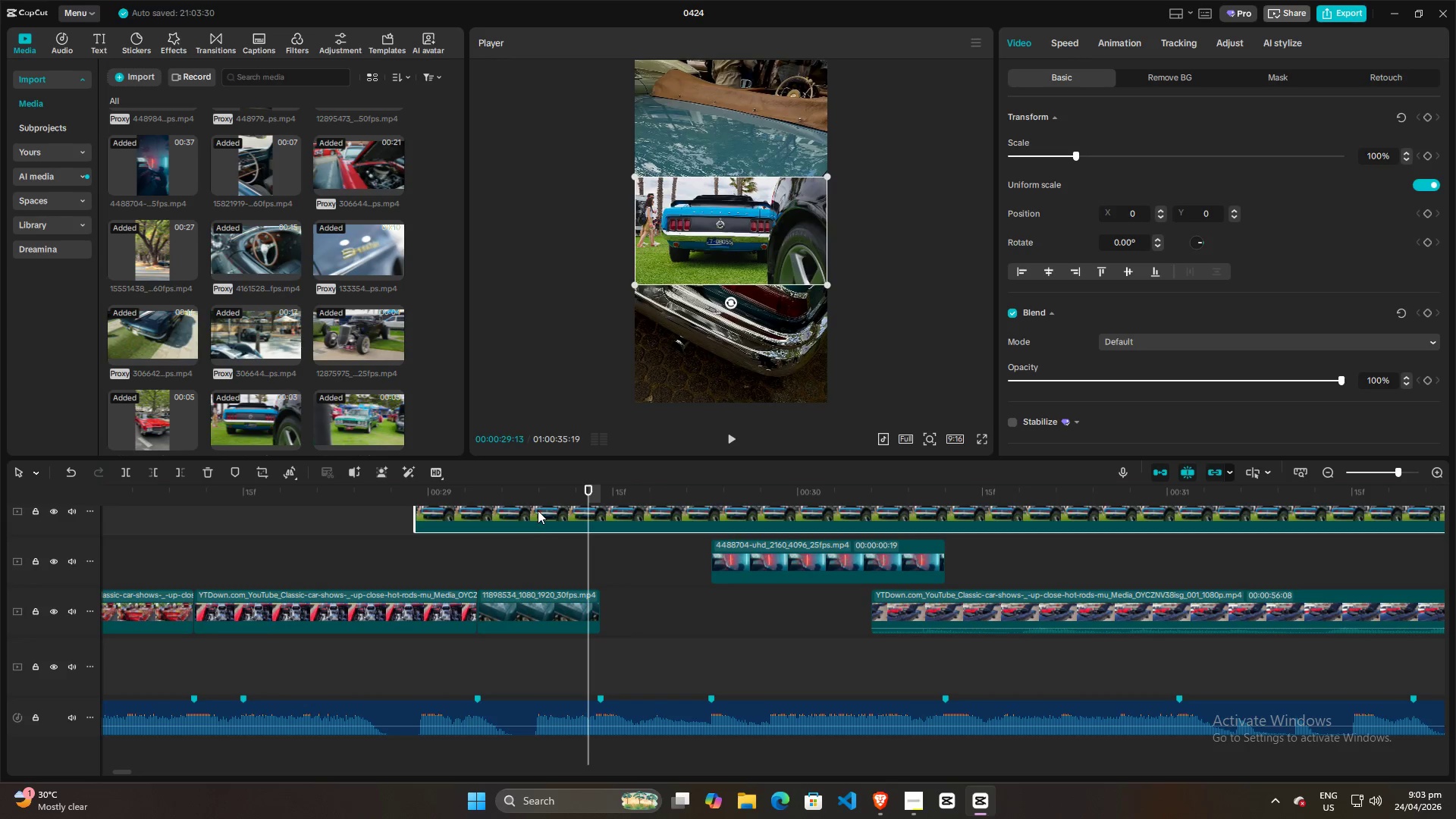 
key(W)
 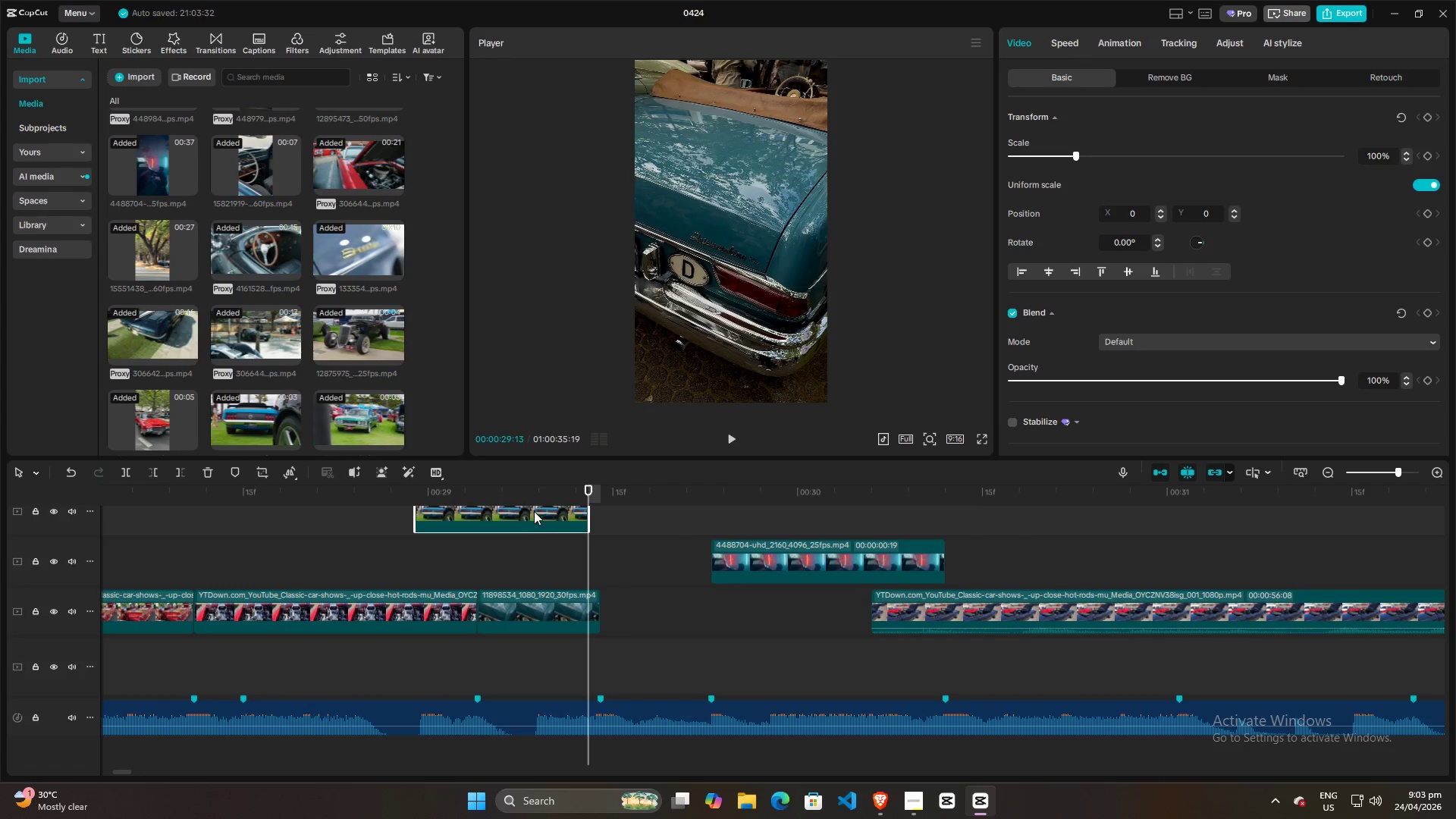 
left_click_drag(start_coordinate=[532, 510], to_coordinate=[714, 617])
 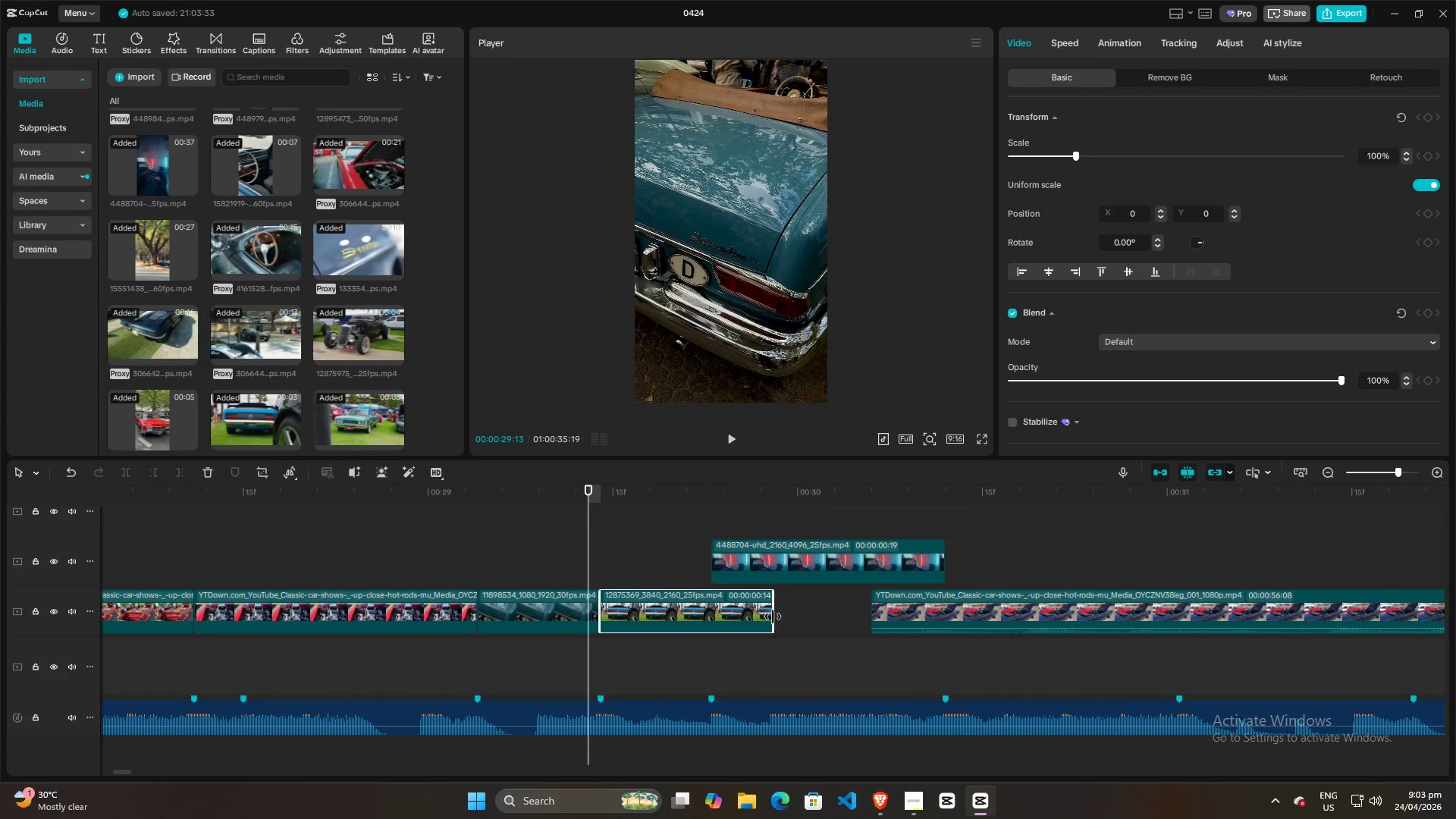 
left_click_drag(start_coordinate=[773, 617], to_coordinate=[712, 617])
 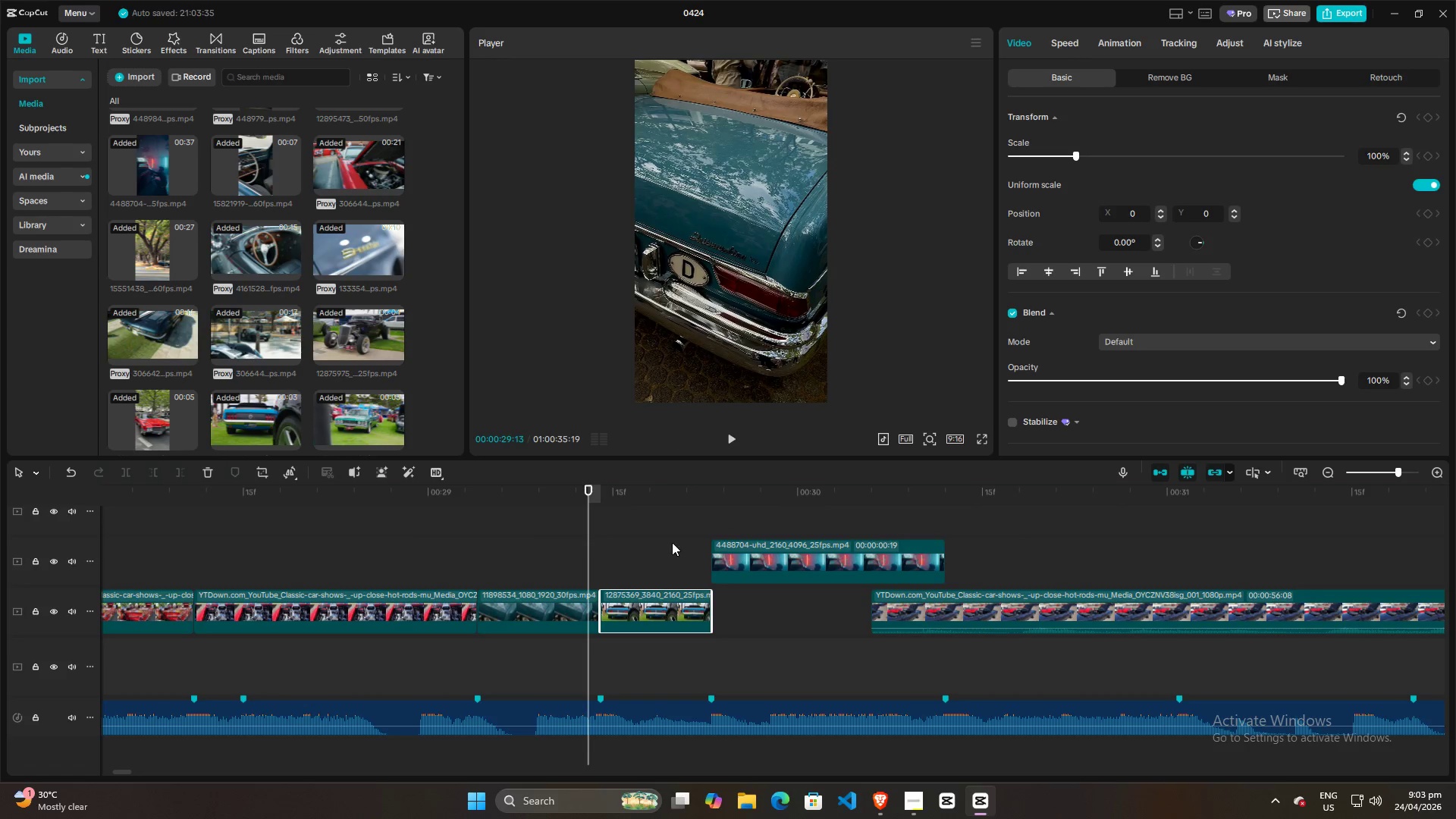 
left_click([640, 521])
 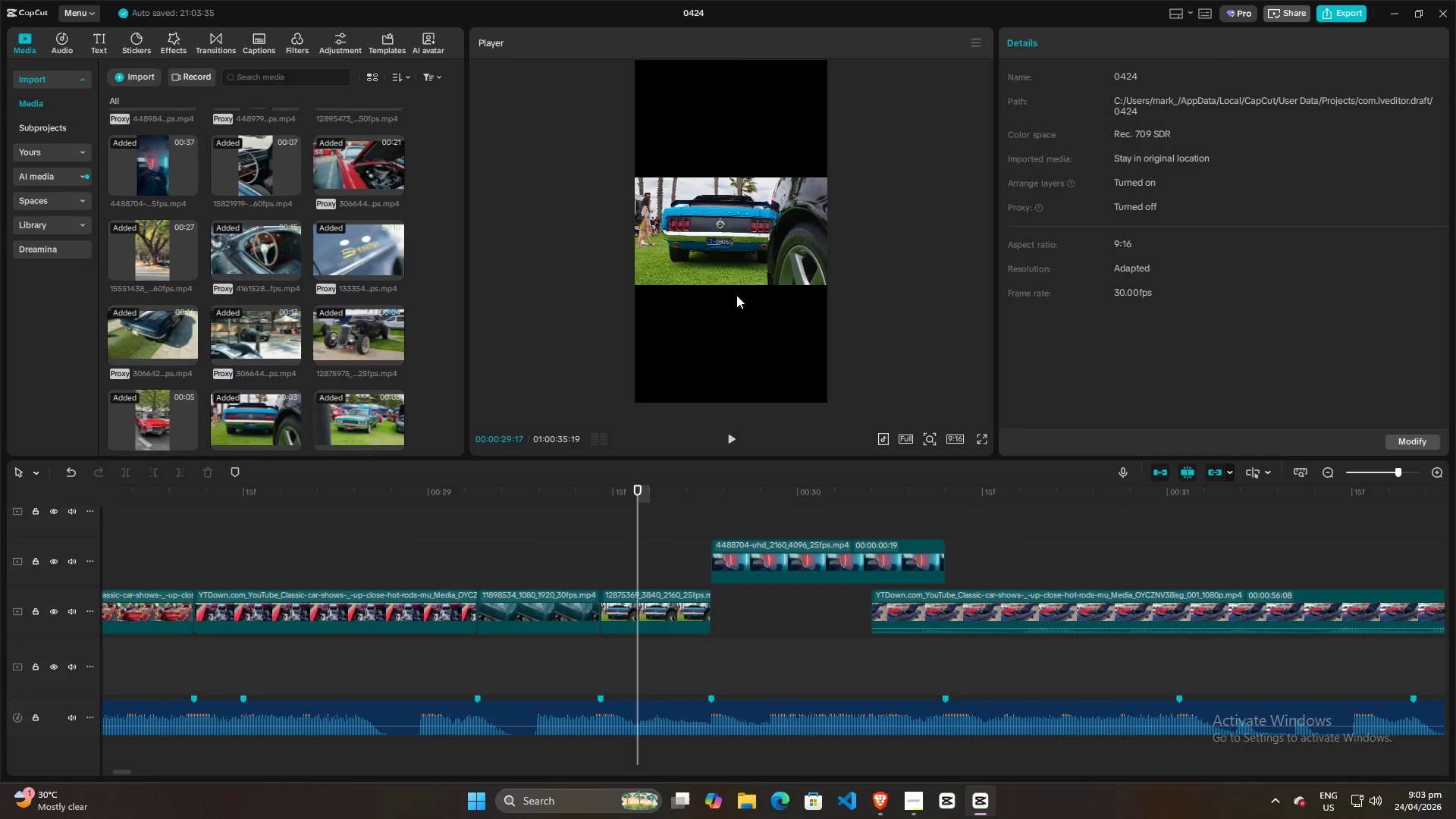 
left_click([747, 219])
 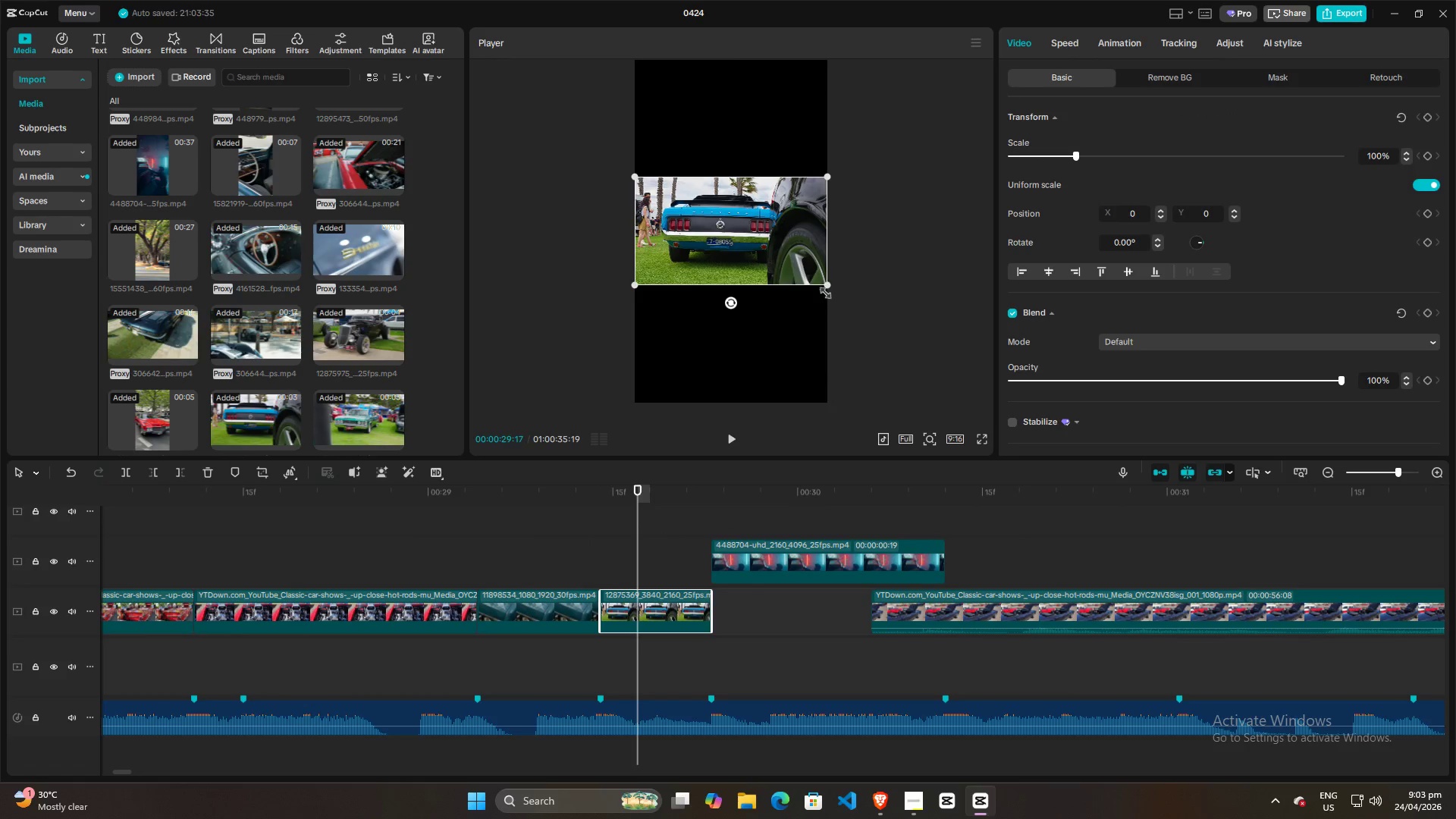 
left_click_drag(start_coordinate=[824, 284], to_coordinate=[1058, 559])
 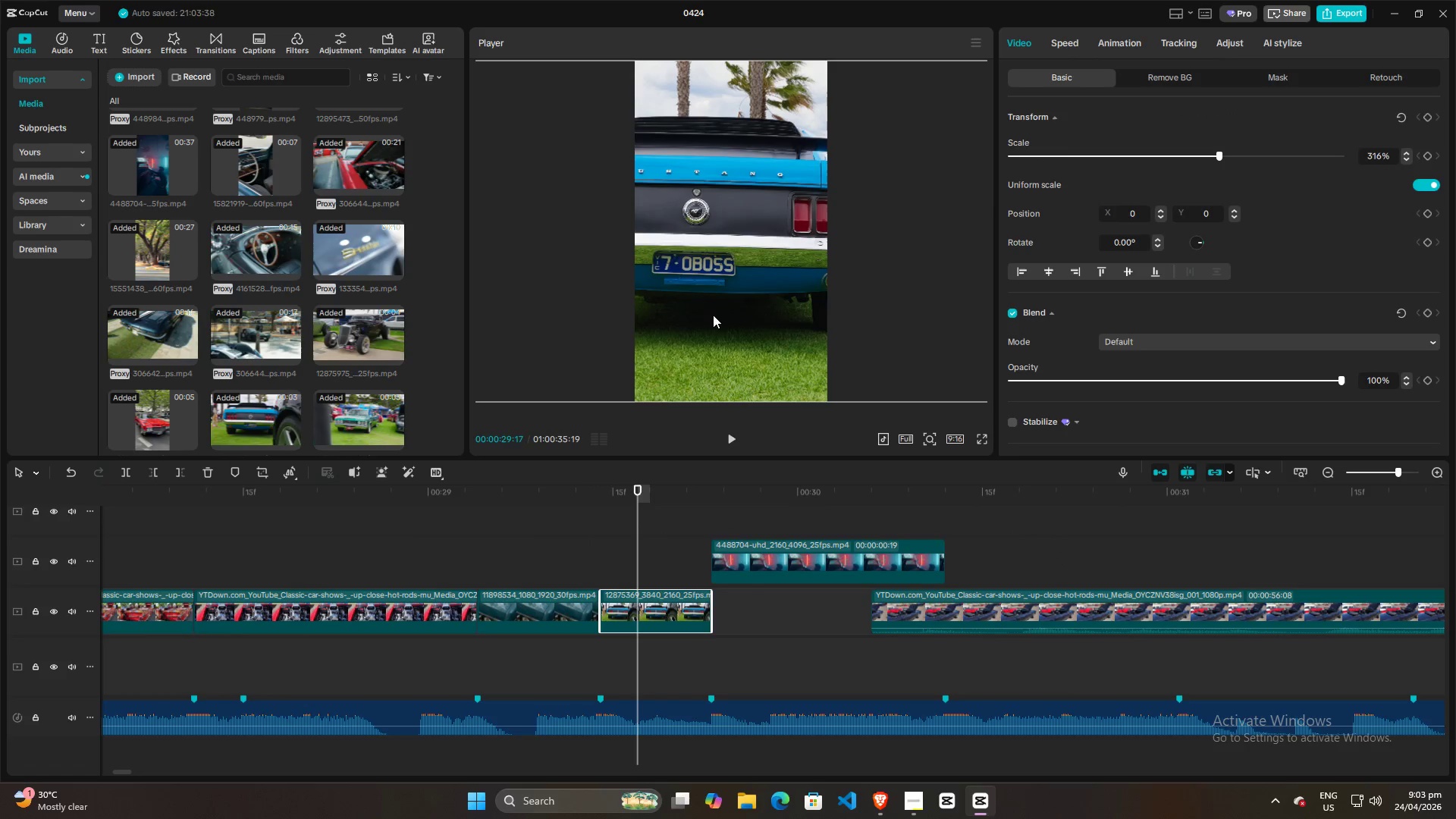 
left_click_drag(start_coordinate=[702, 311], to_coordinate=[738, 307])
 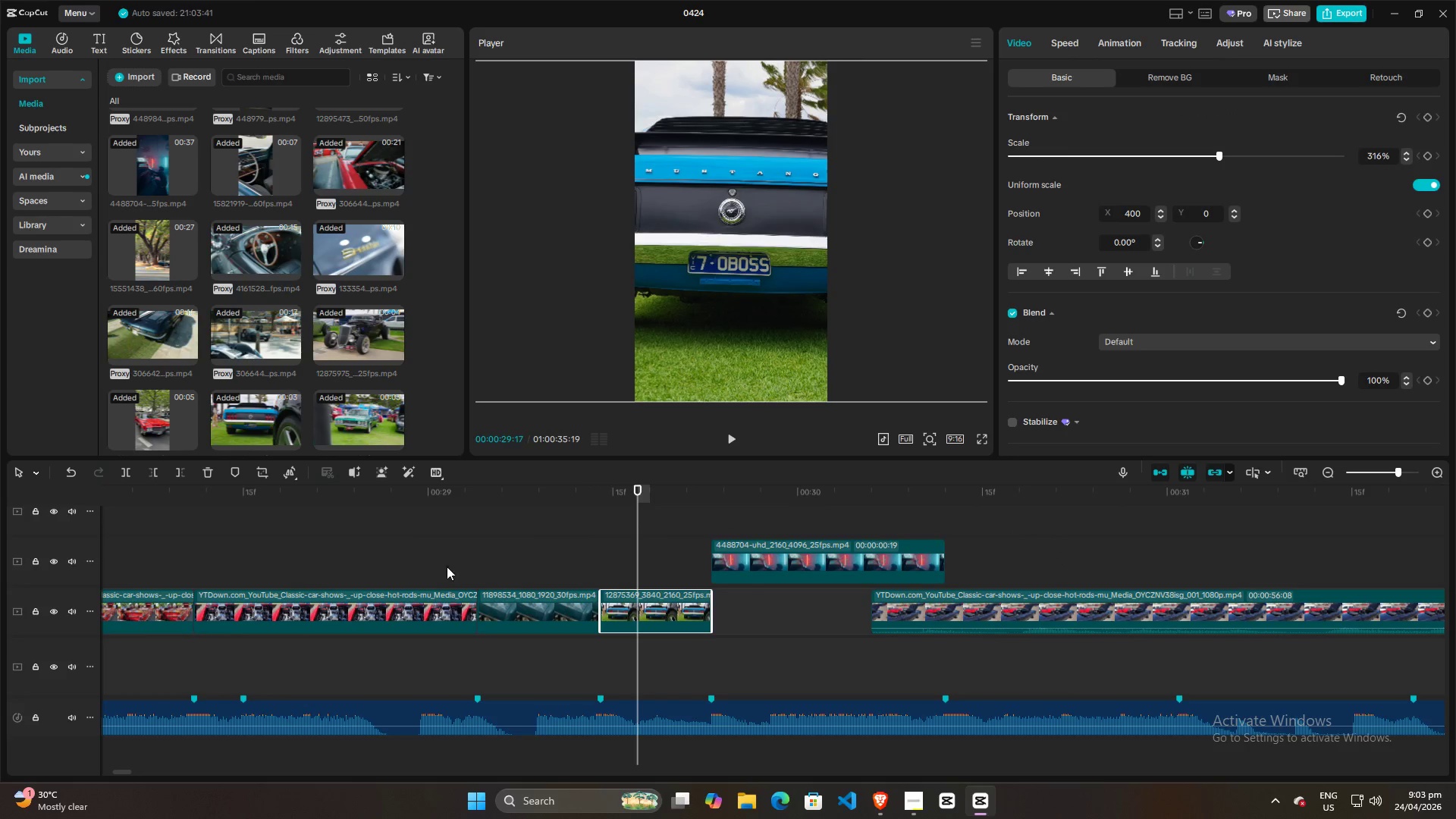 
left_click([438, 567])
 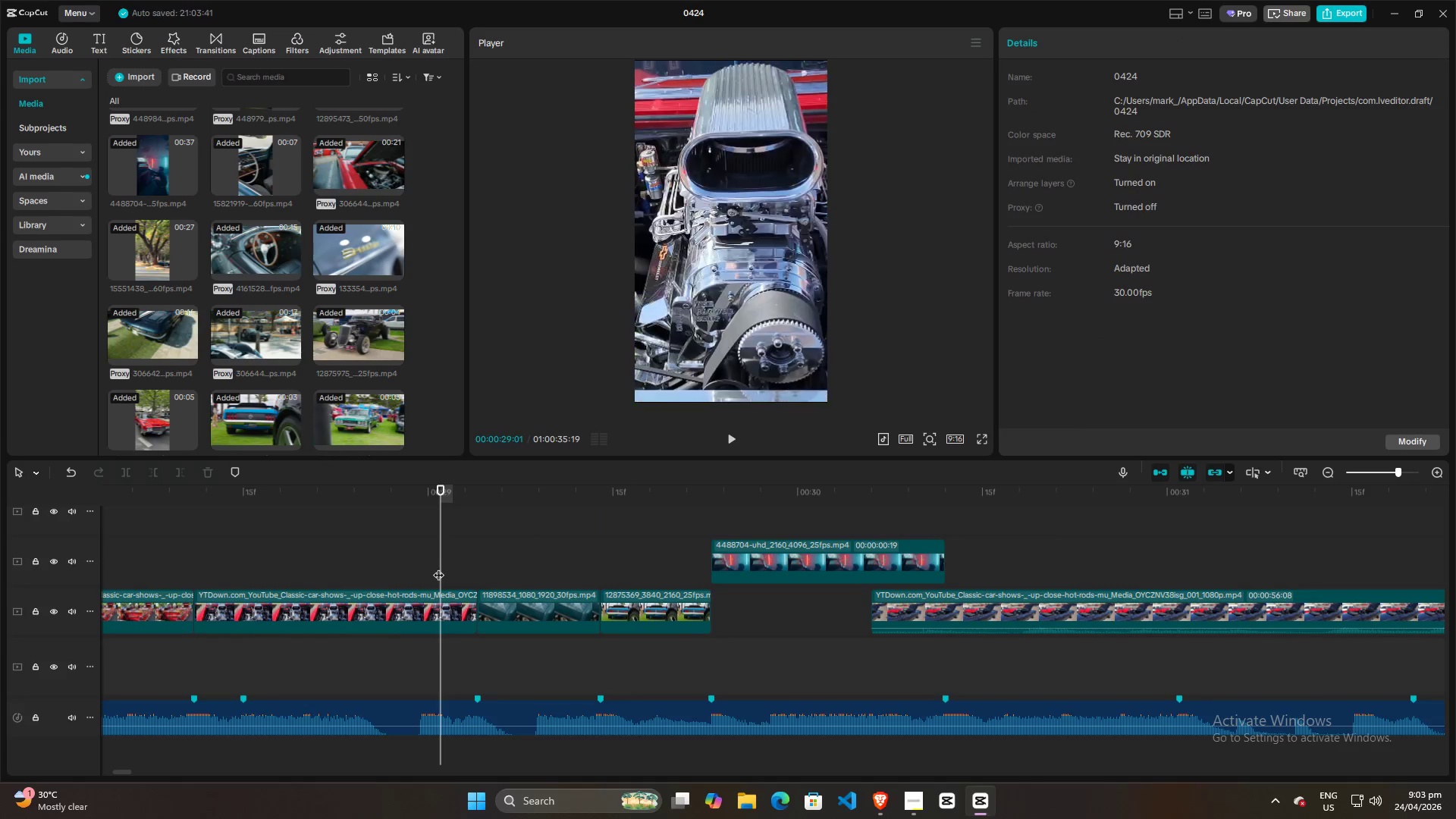 
key(Space)
 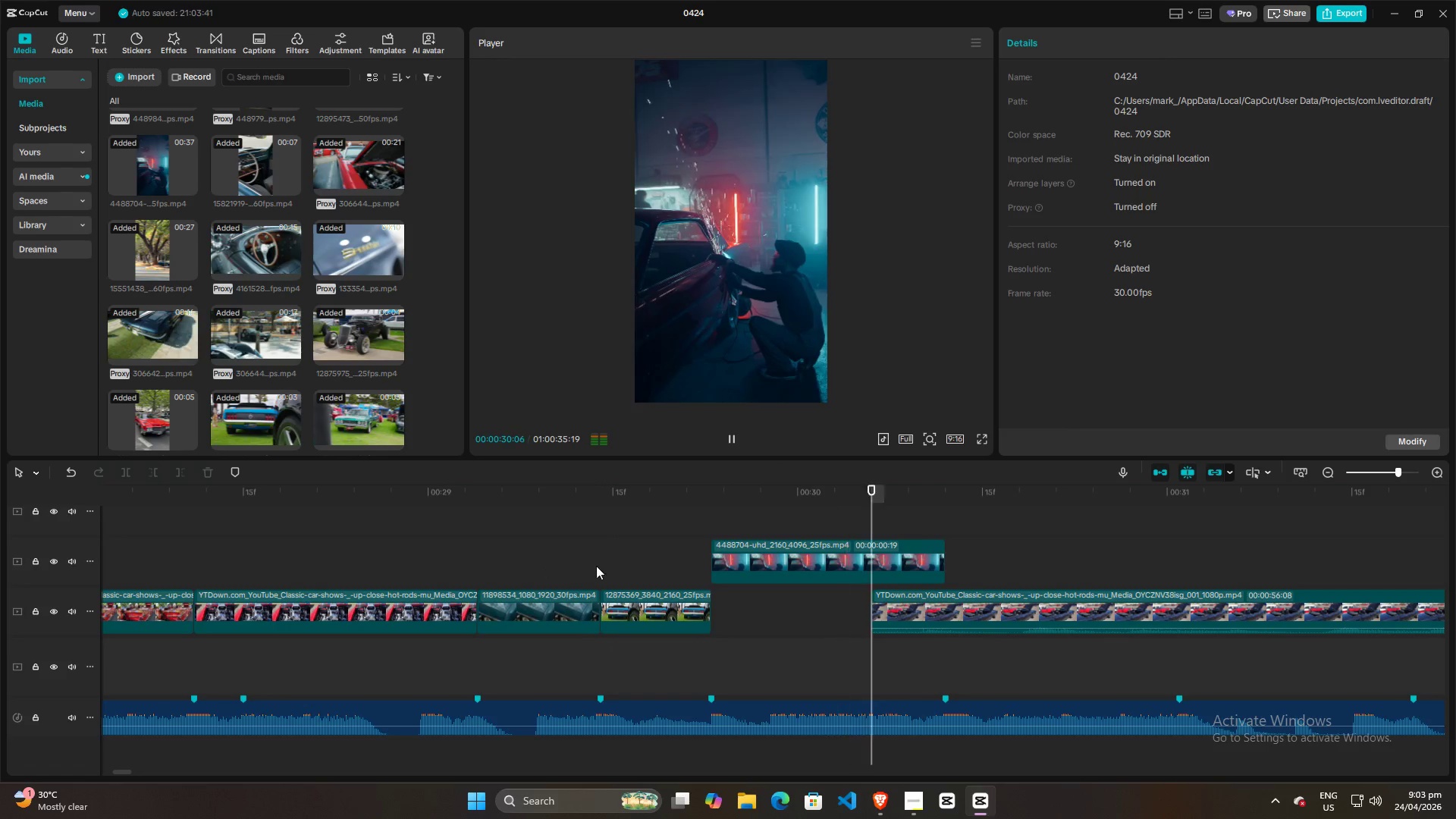 
key(Space)
 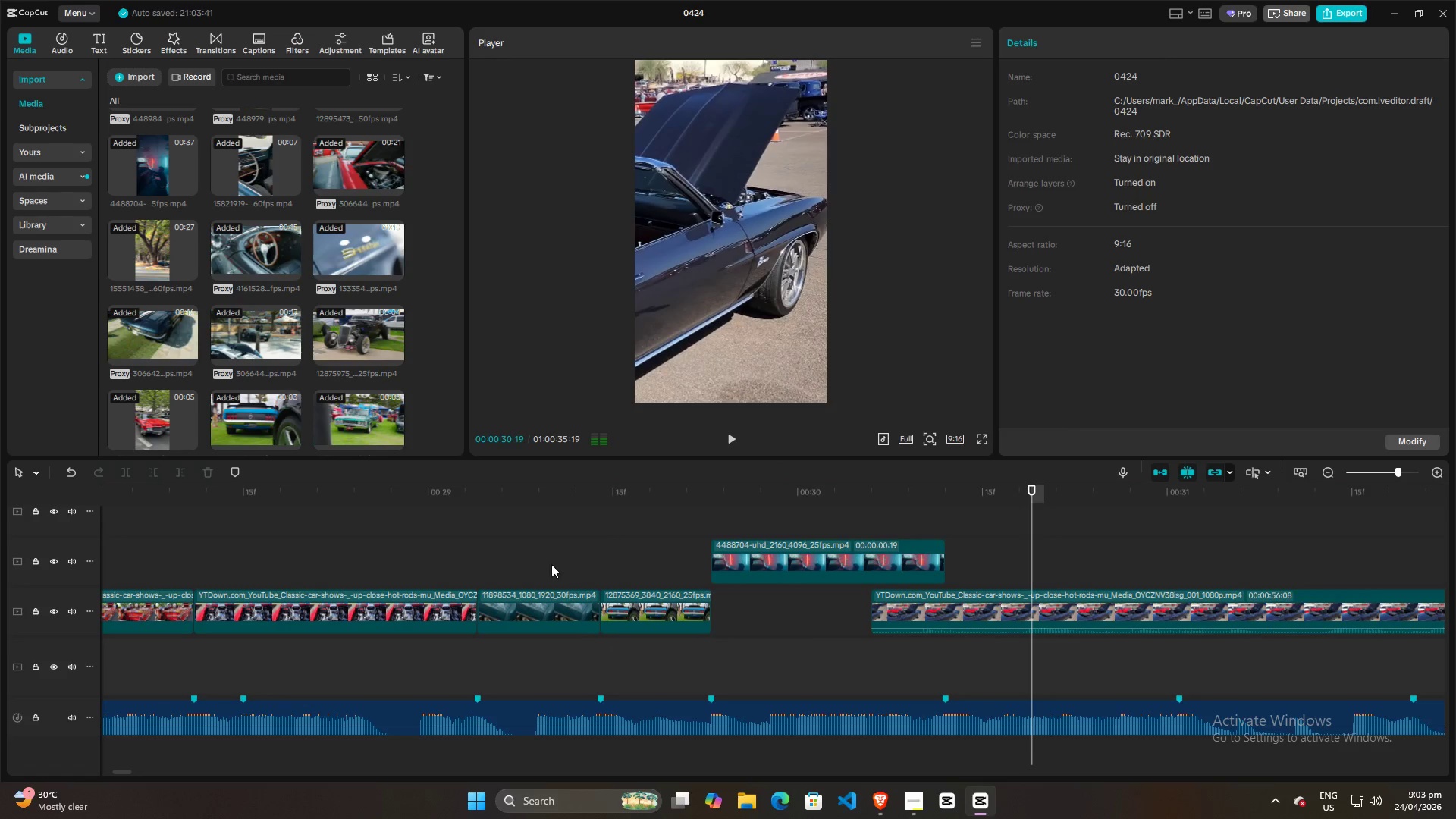 
left_click([524, 563])
 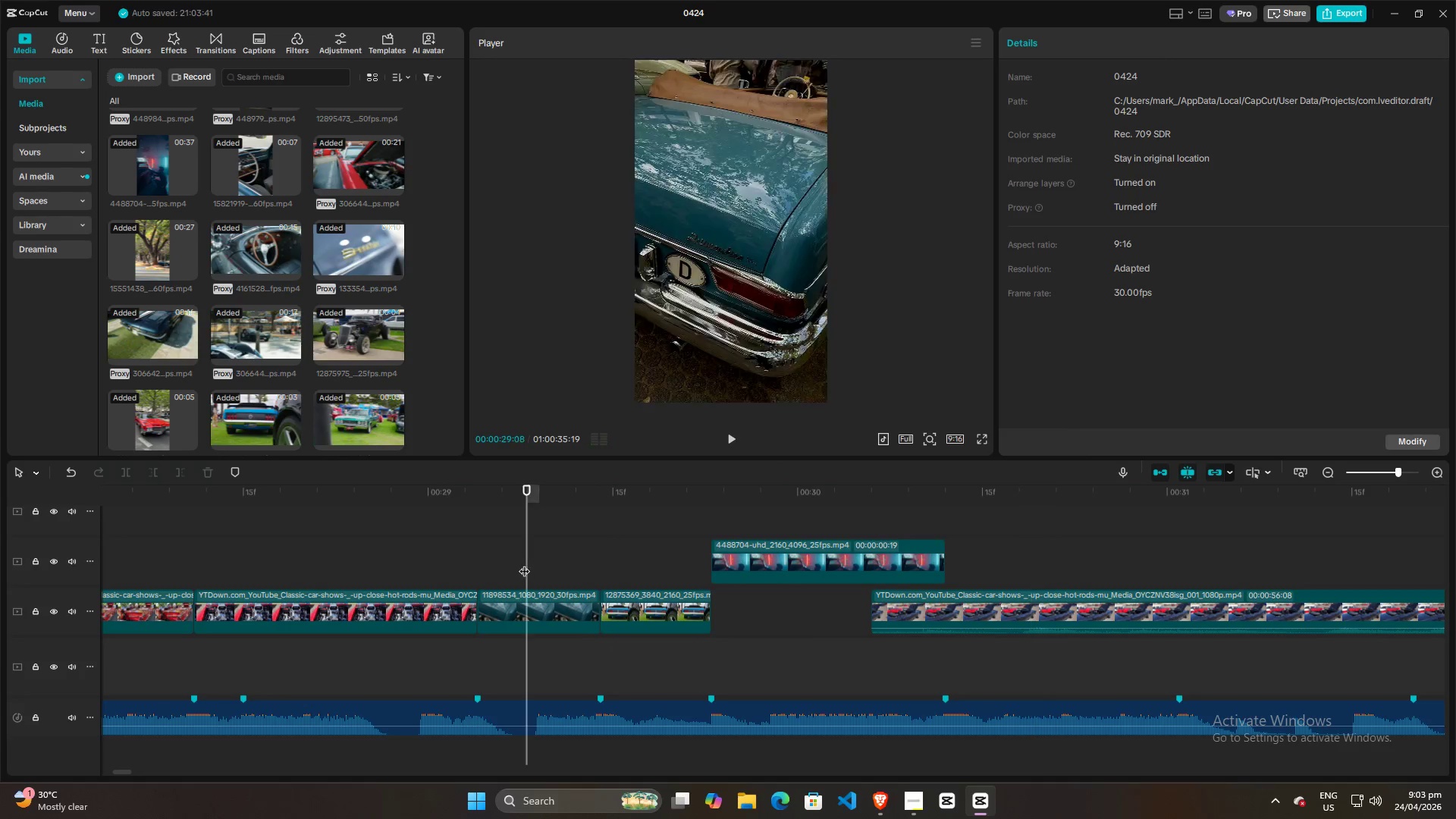 
key(Space)
 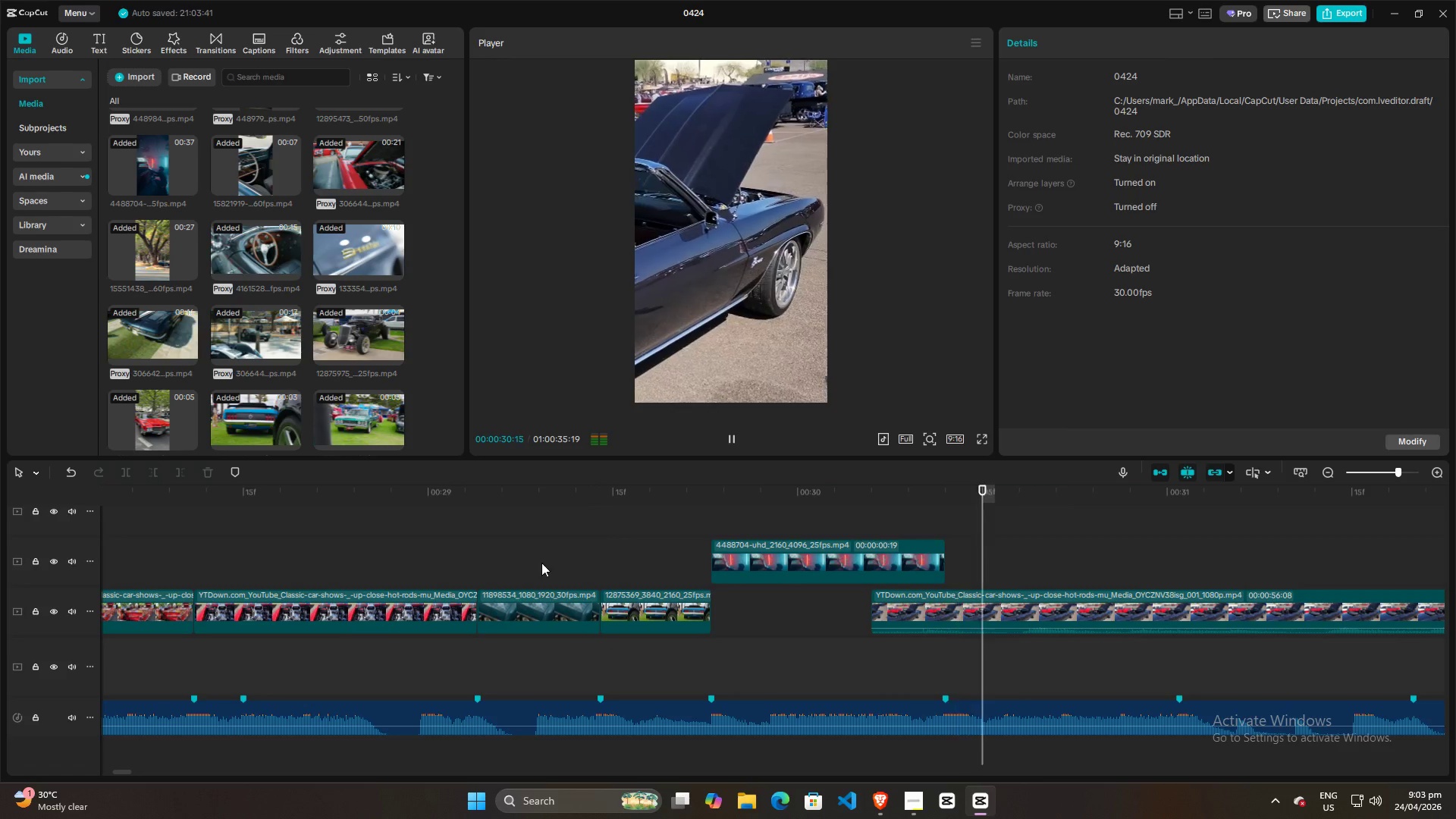 
key(Space)
 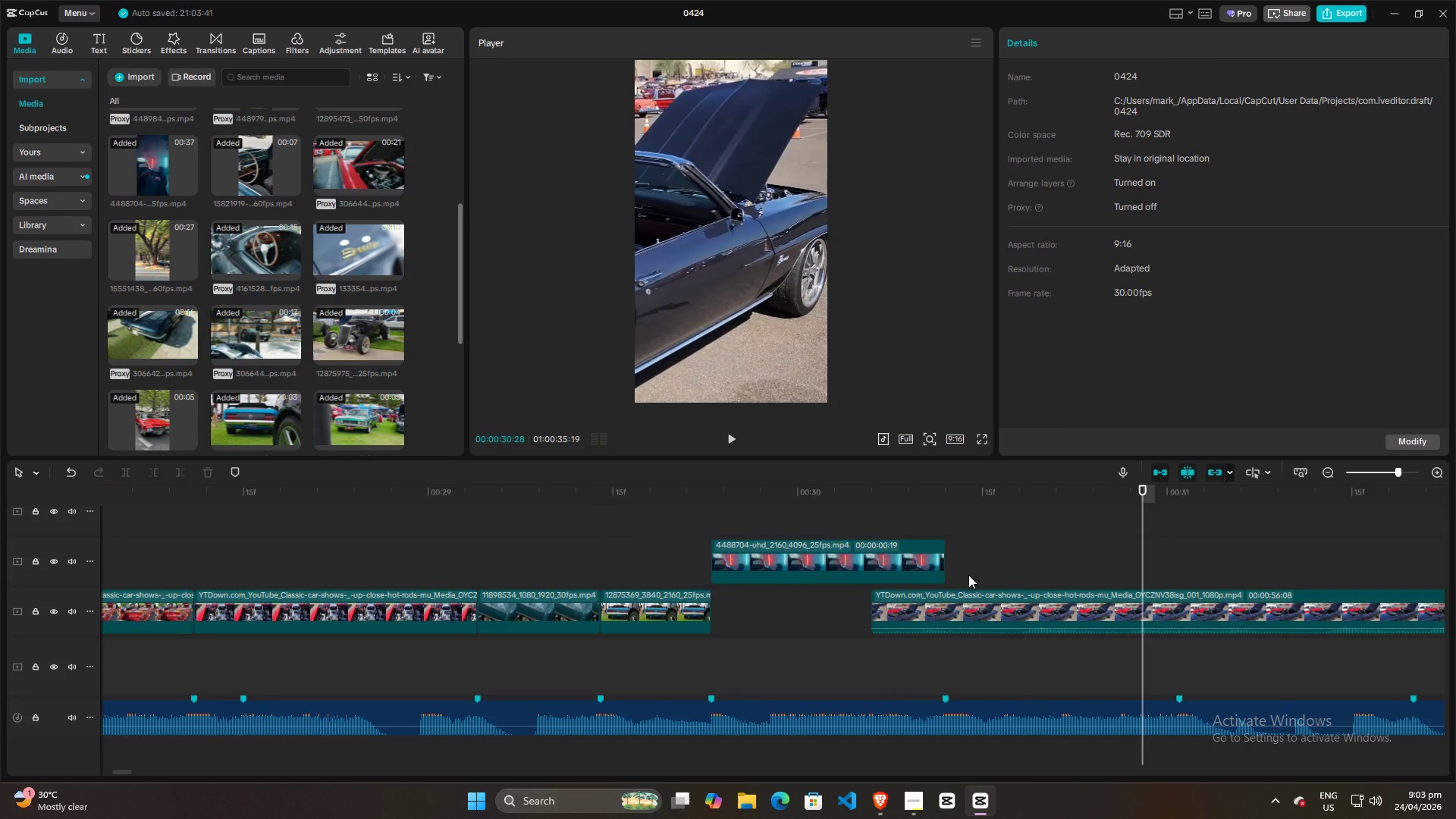 
key(Space)
 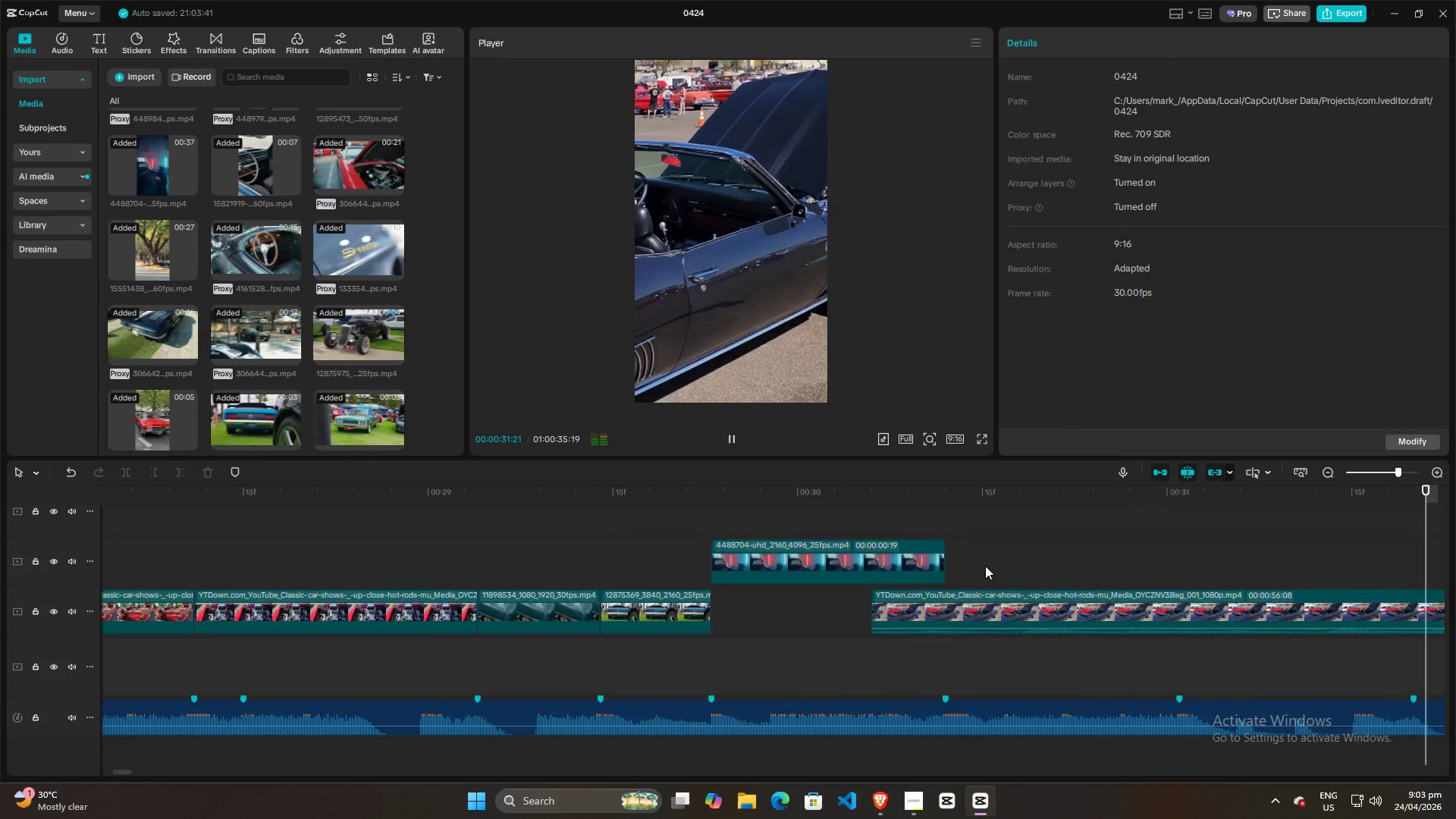 
key(Space)
 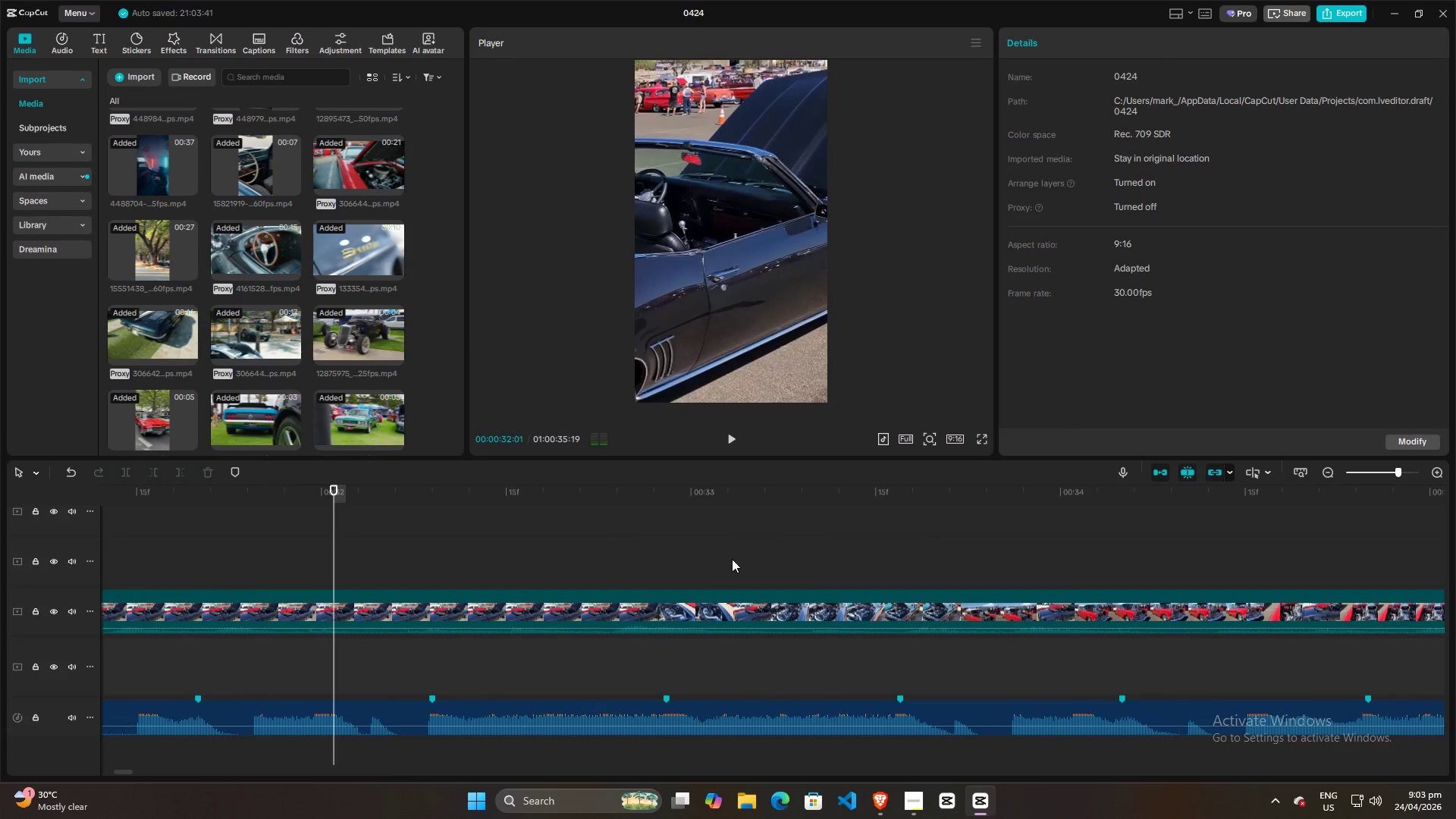 
key(Space)
 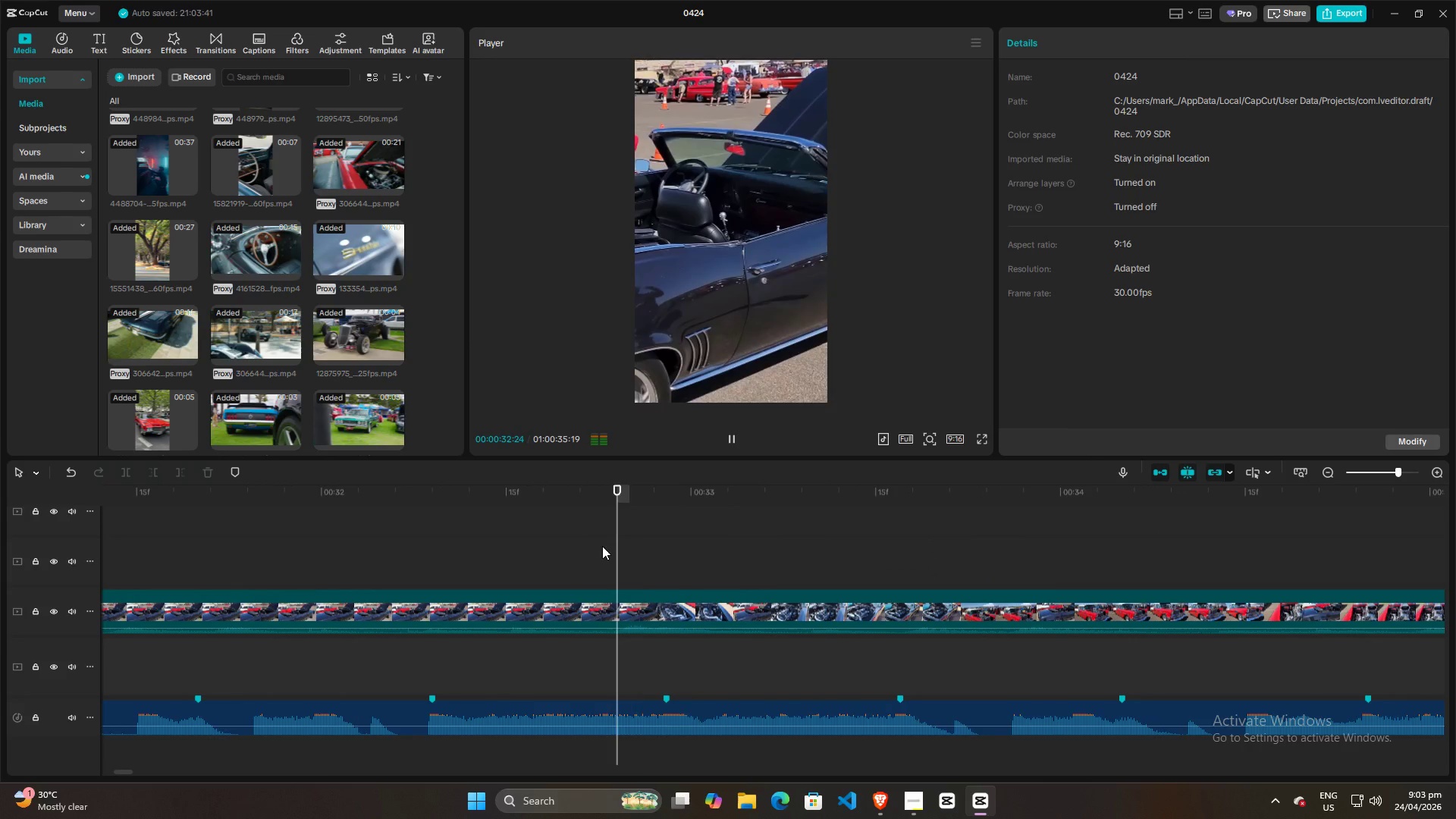 
key(Space)
 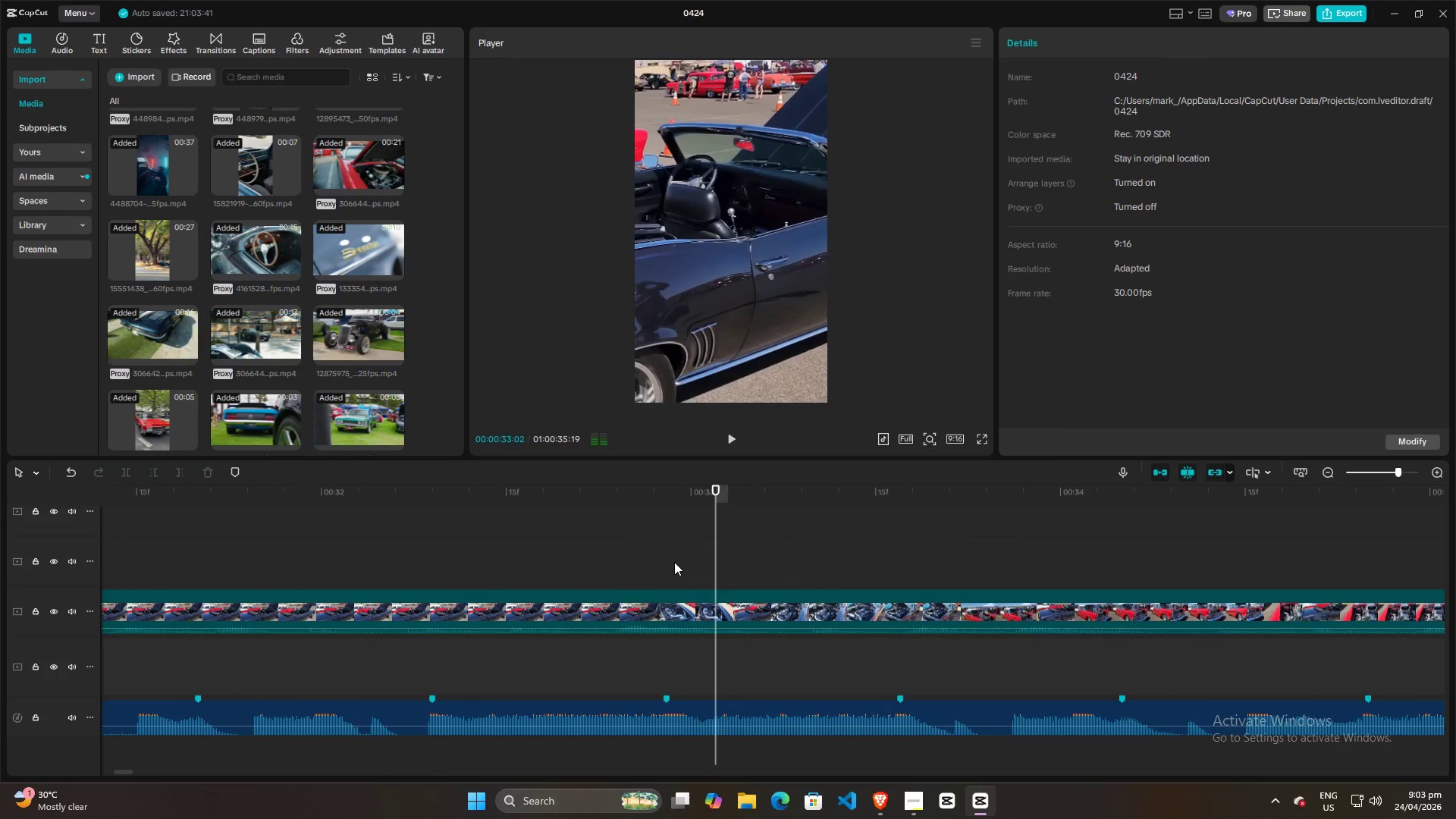 
hold_key(key=ControlLeft, duration=1.03)
 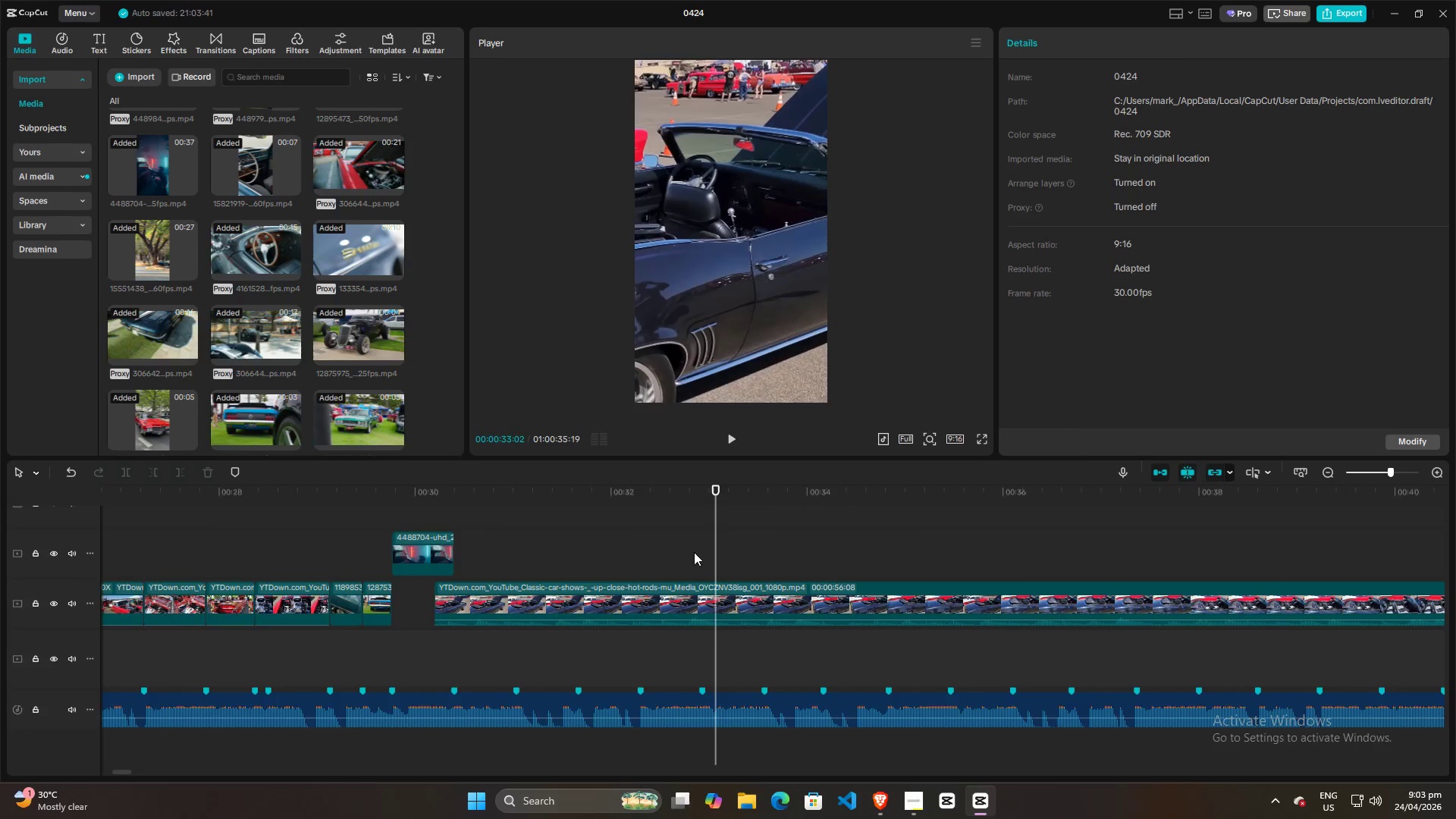 
hold_key(key=ControlLeft, duration=0.94)
 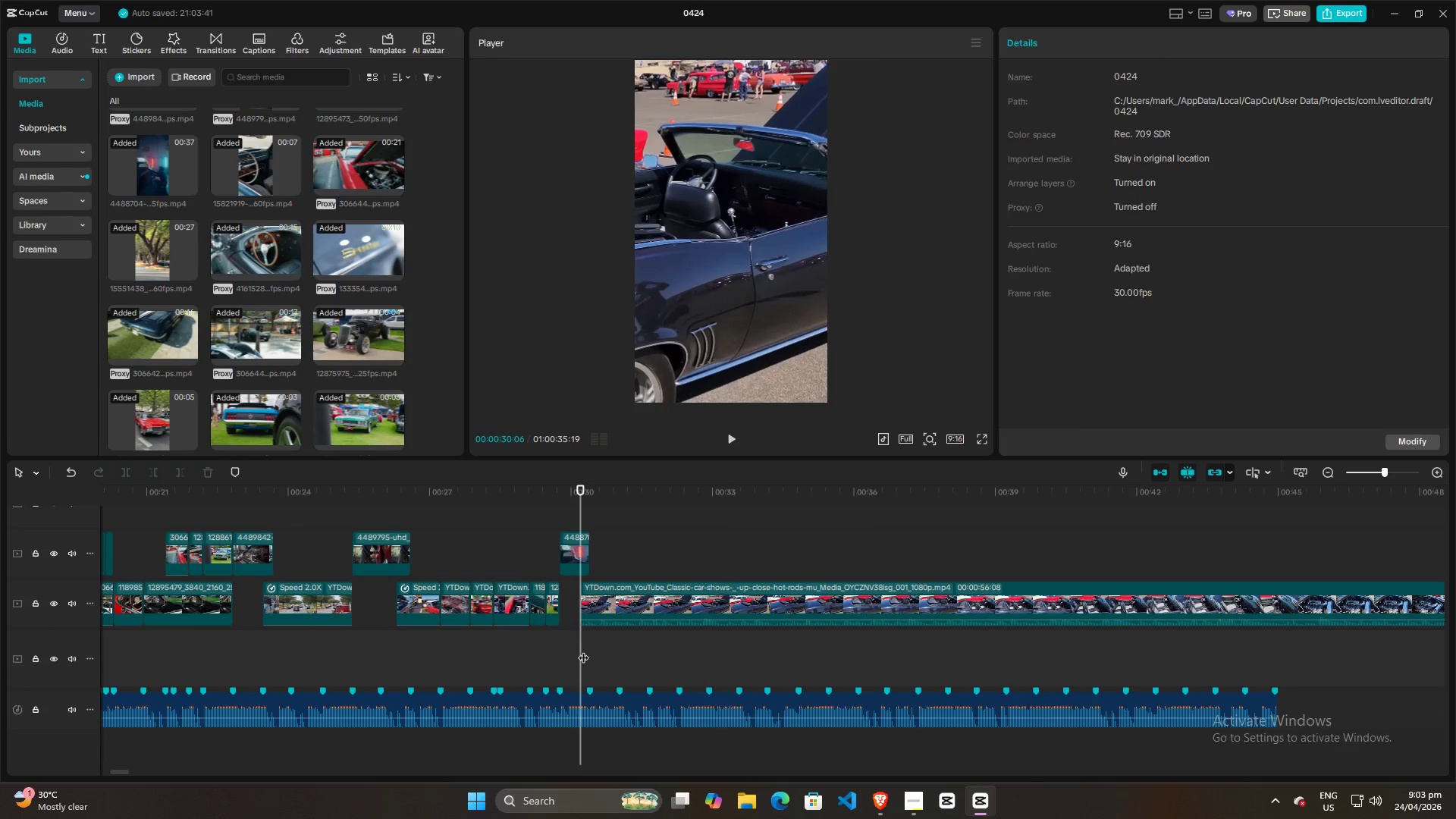 
left_click([583, 650])
 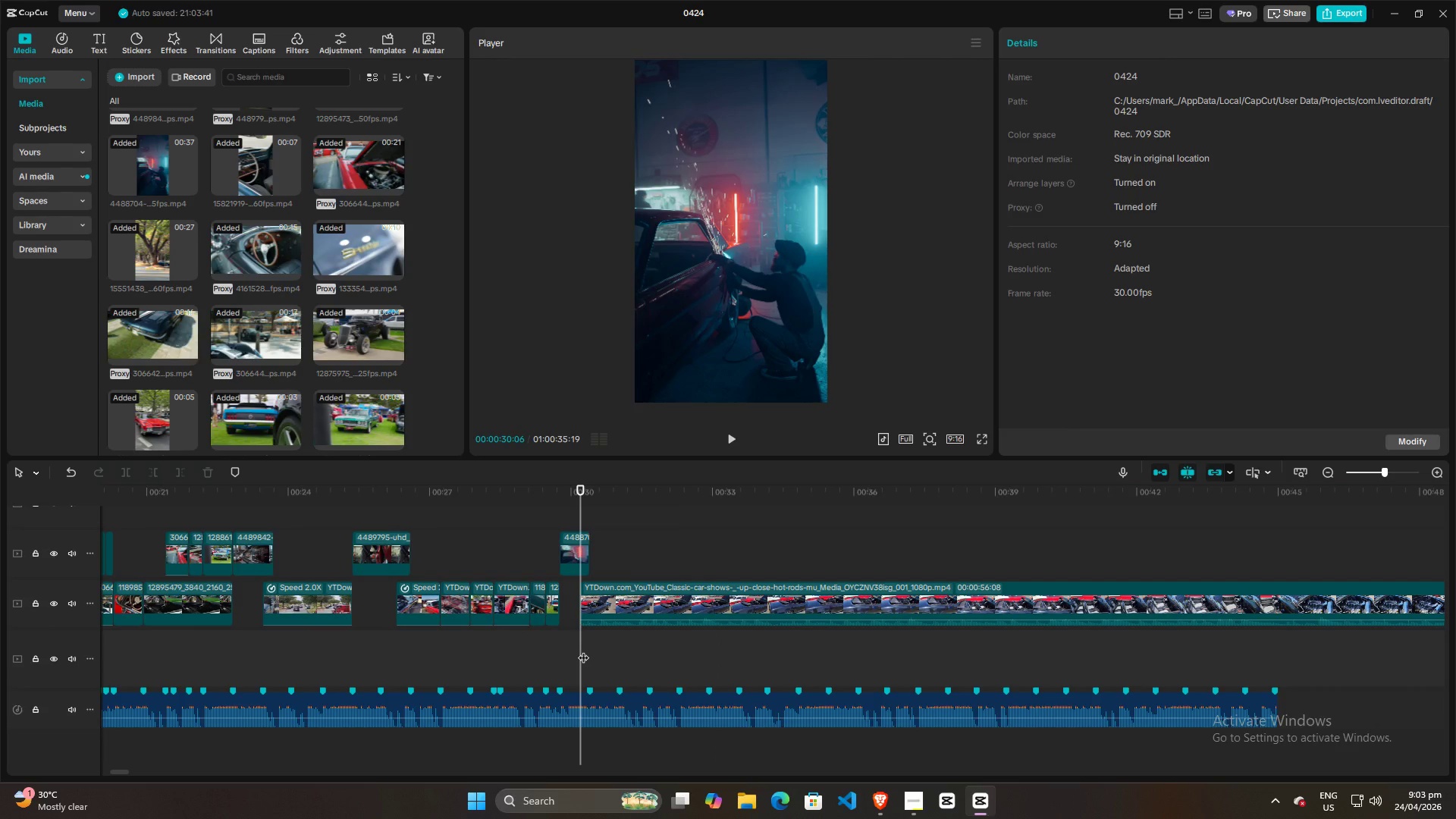 
scroll: coordinate [682, 556], scroll_direction: down, amount: 13.0
 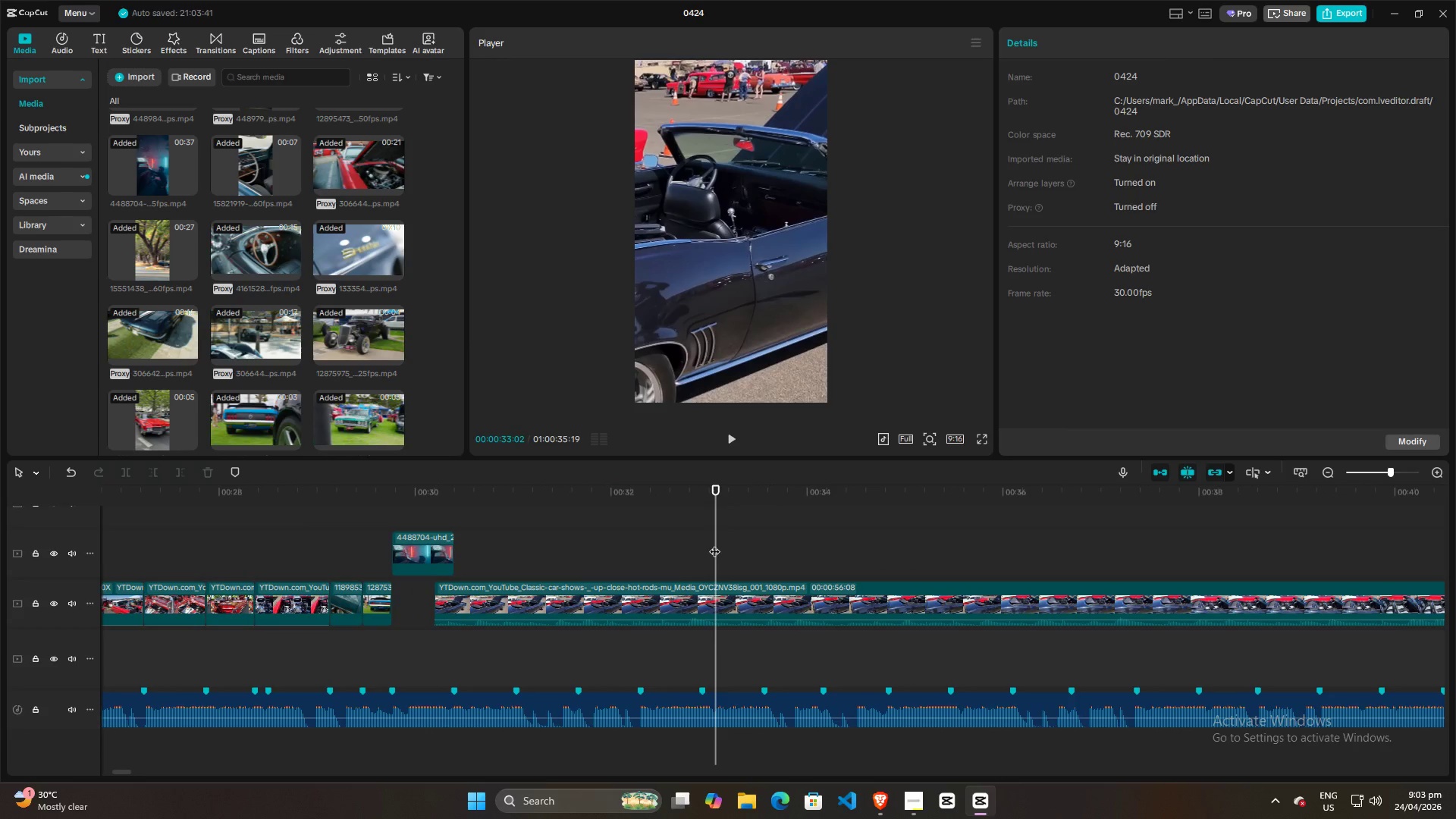 
hold_key(key=ControlLeft, duration=0.52)
 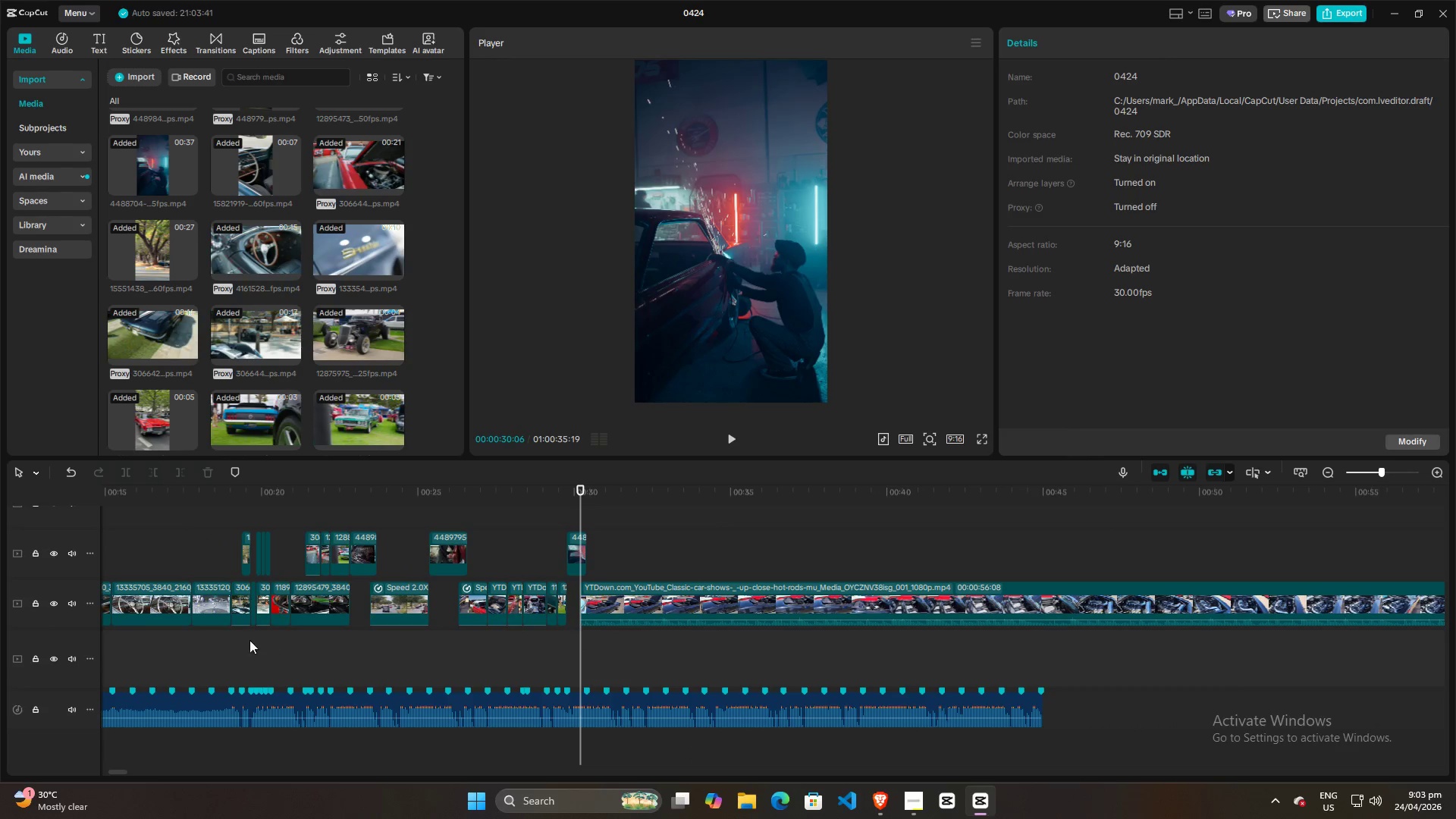 
scroll: coordinate [671, 554], scroll_direction: down, amount: 9.0
 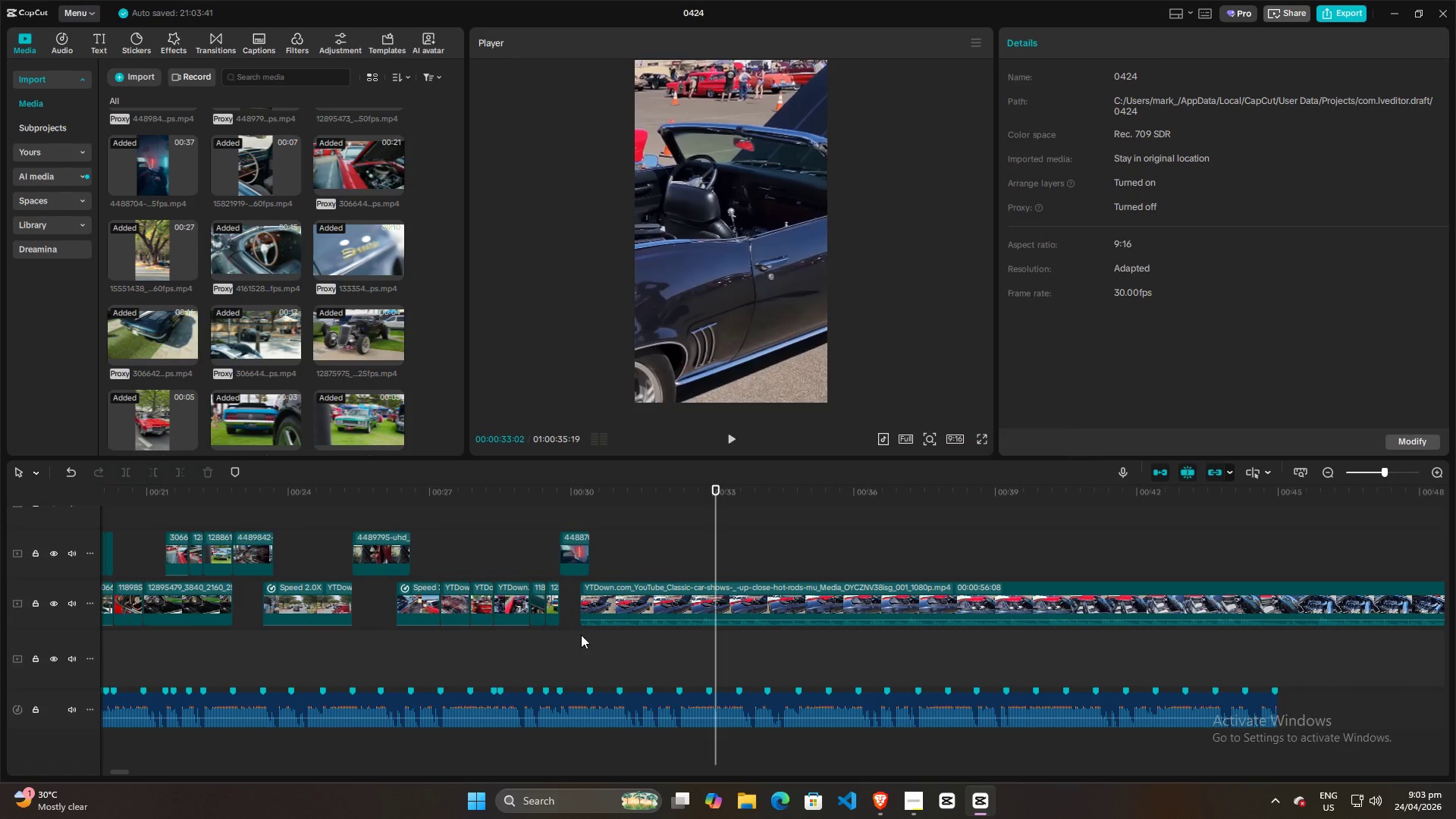 
left_click([224, 639])
 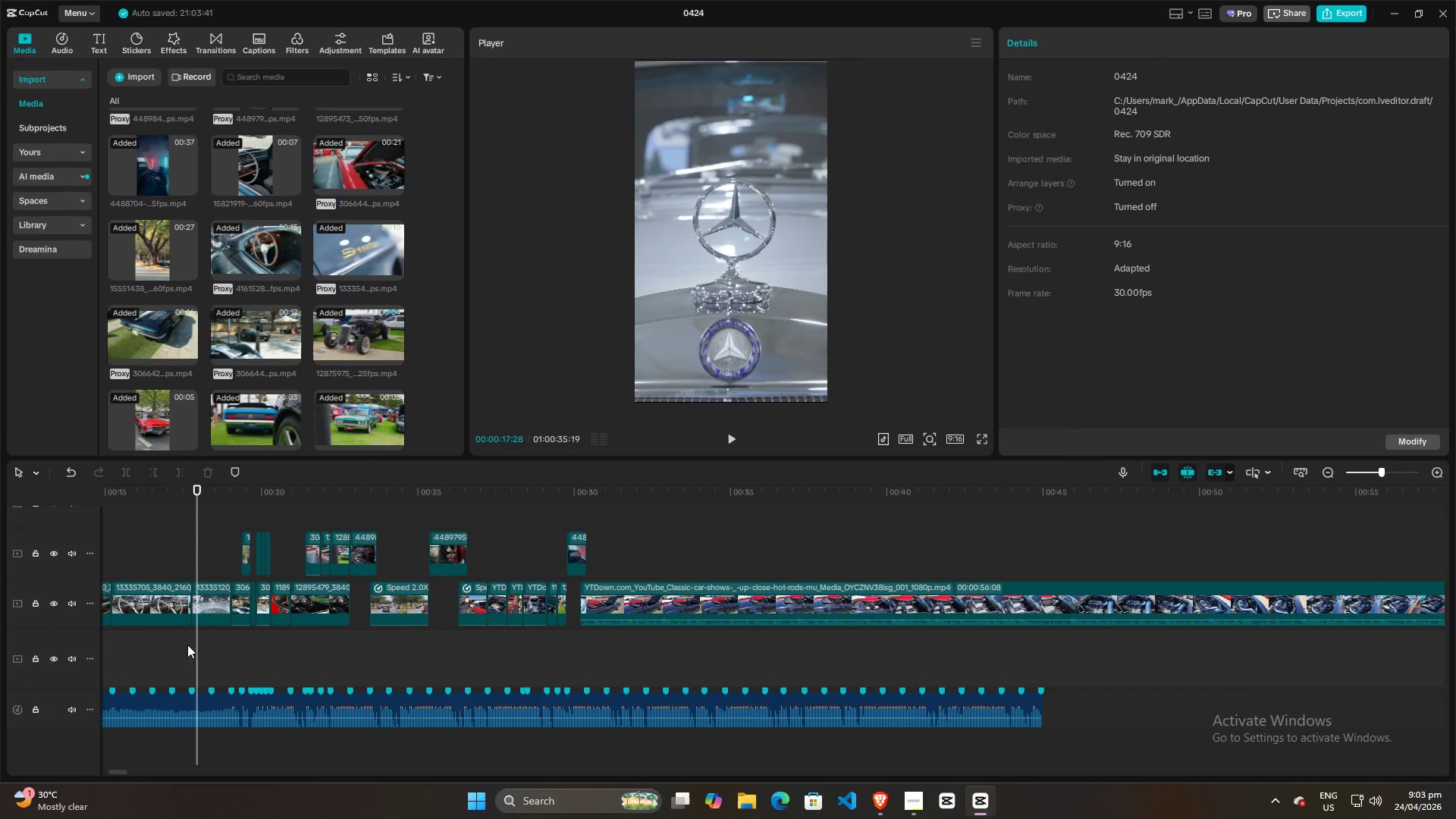 
double_click([171, 647])
 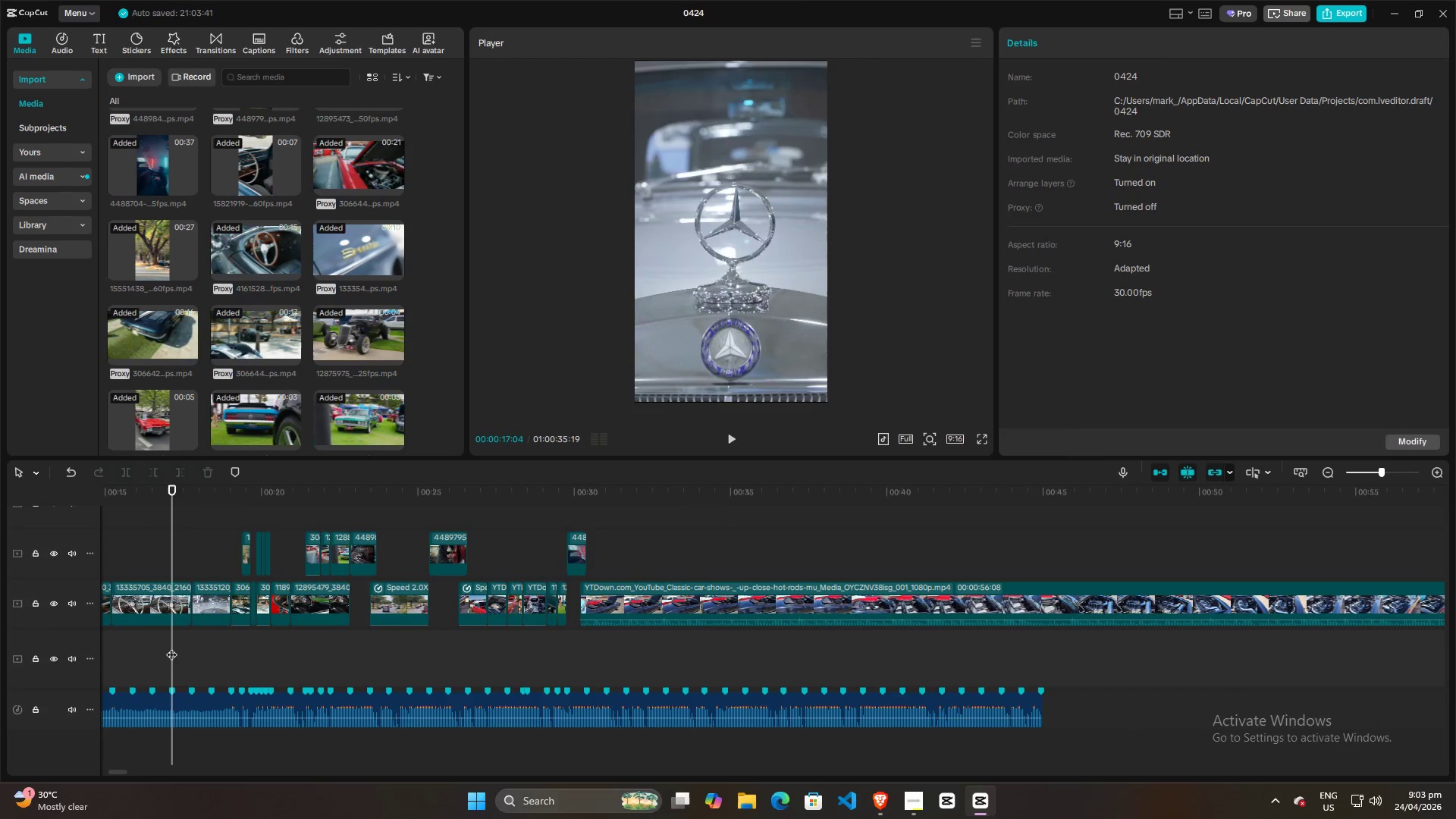 
triple_click([171, 647])
 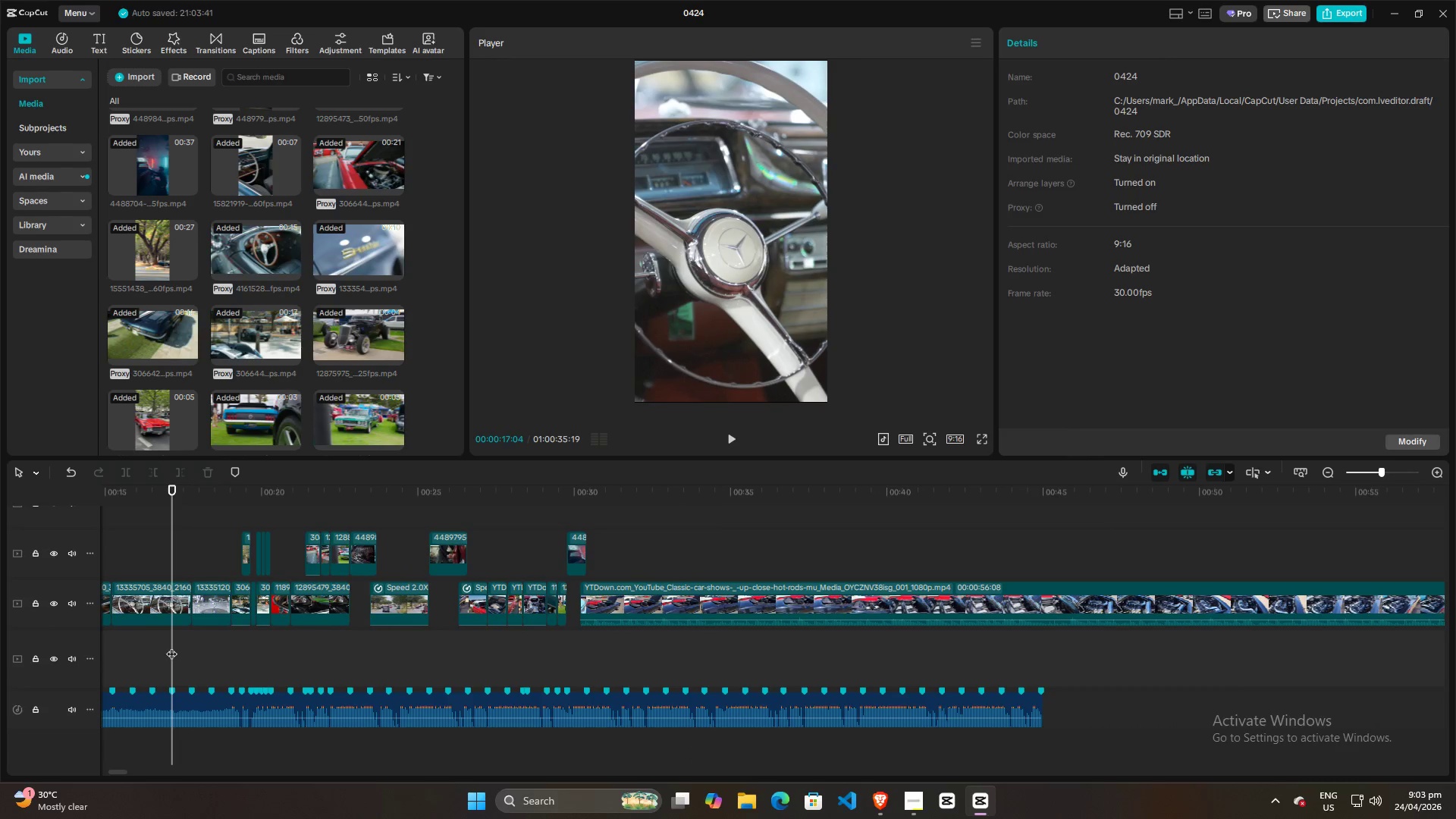 
scroll: coordinate [581, 647], scroll_direction: down, amount: 6.0
 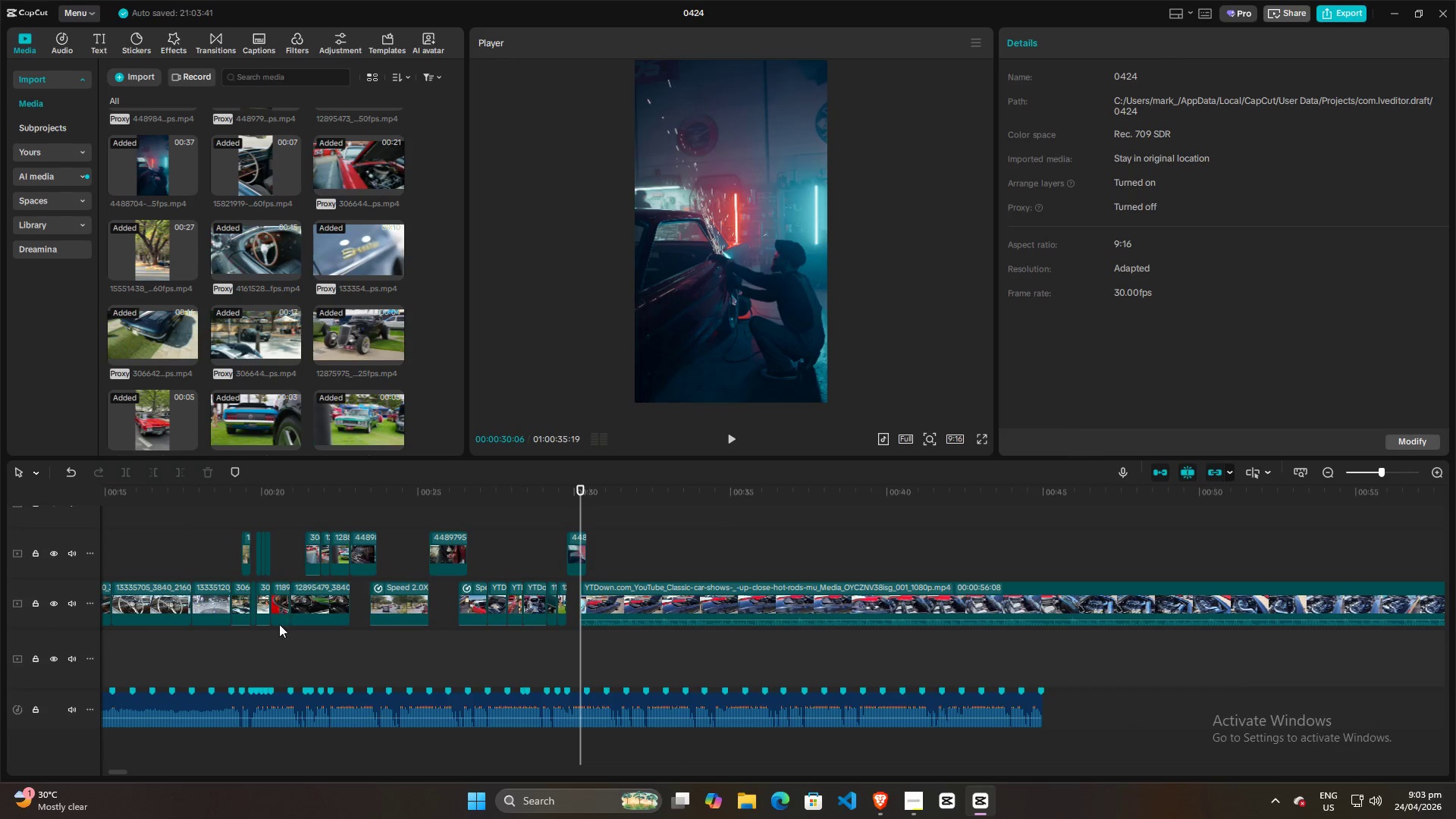 
left_click_drag(start_coordinate=[170, 646], to_coordinate=[743, 616])
 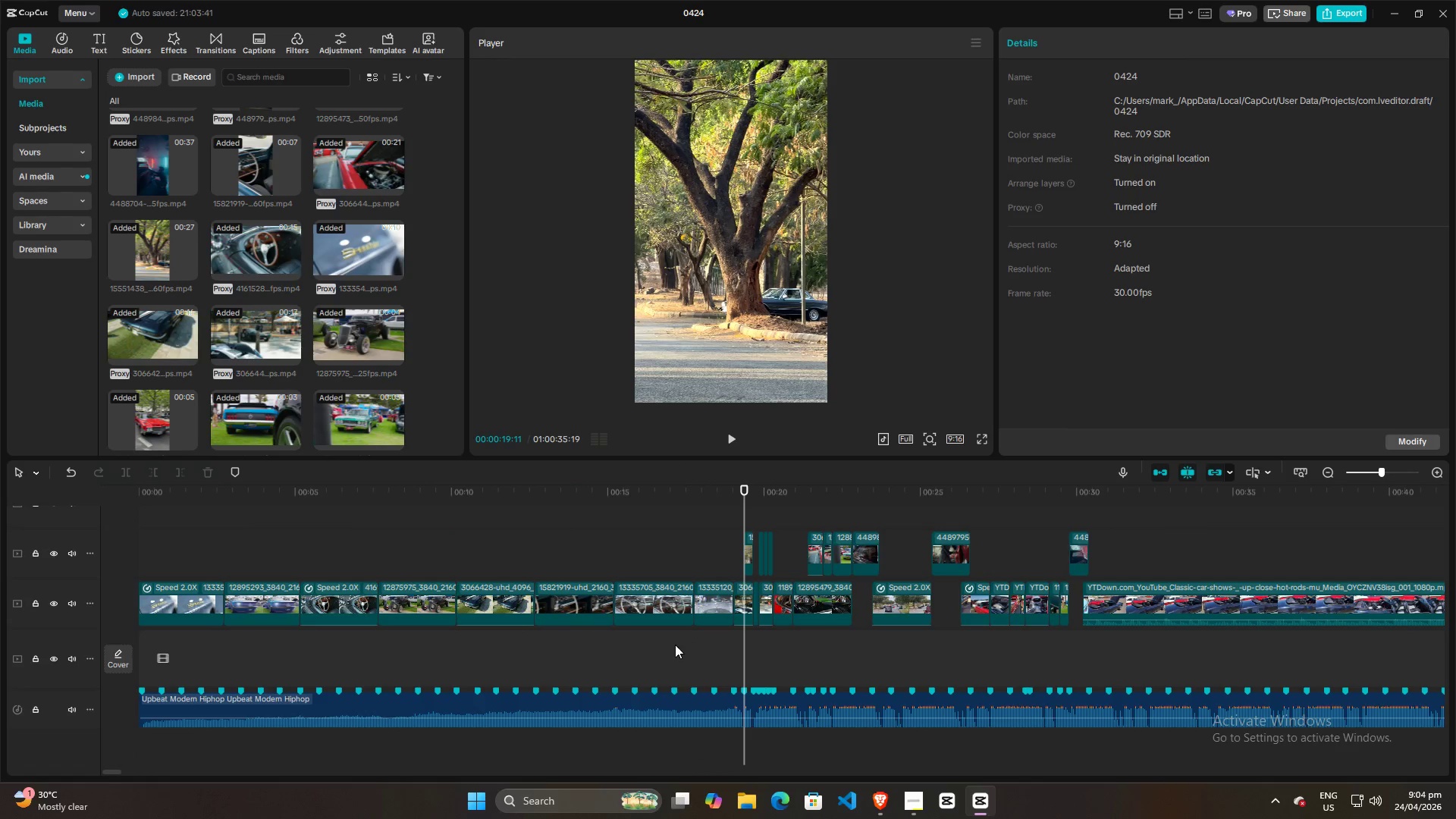 
left_click([669, 654])
 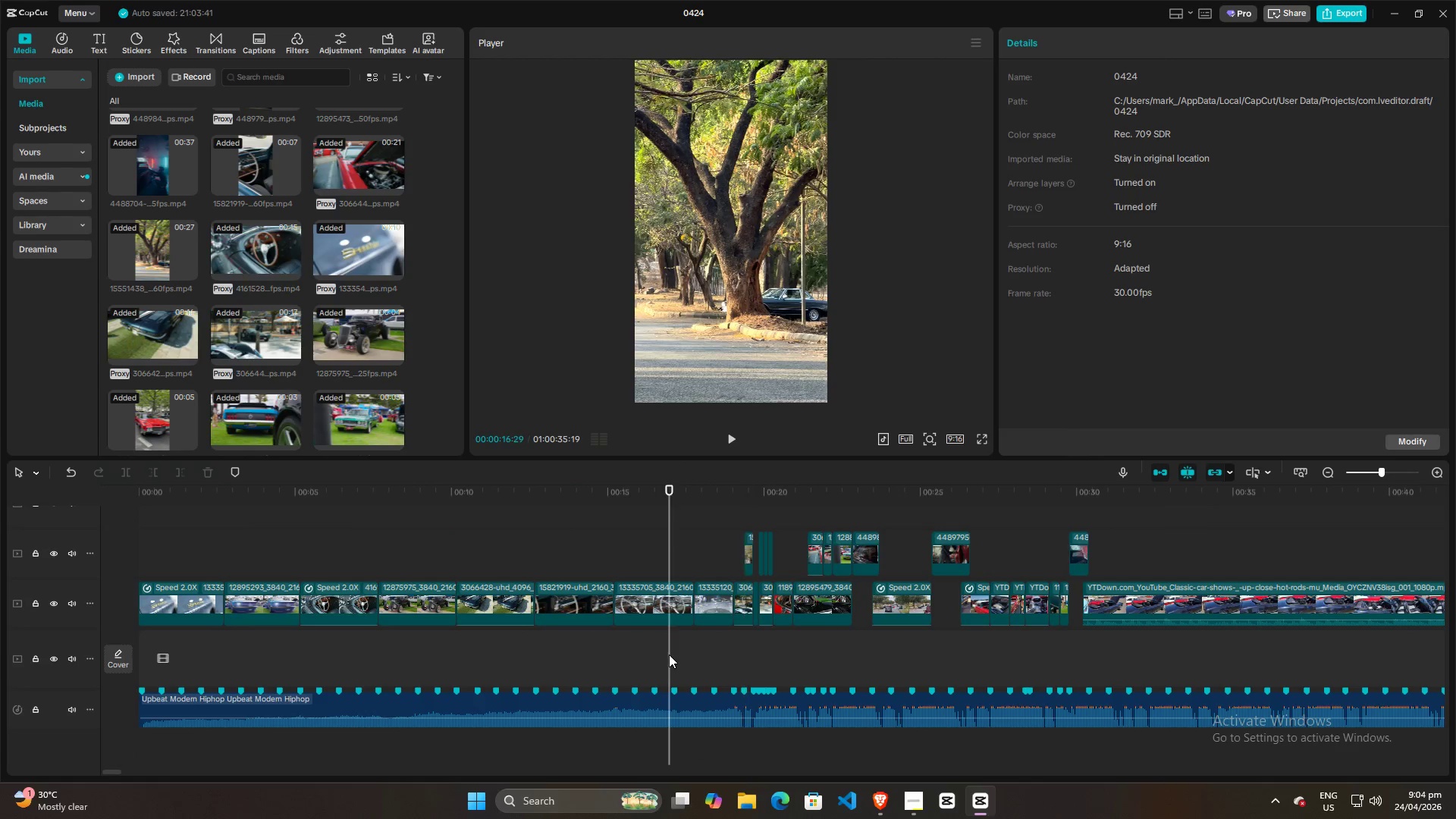 
key(Space)
 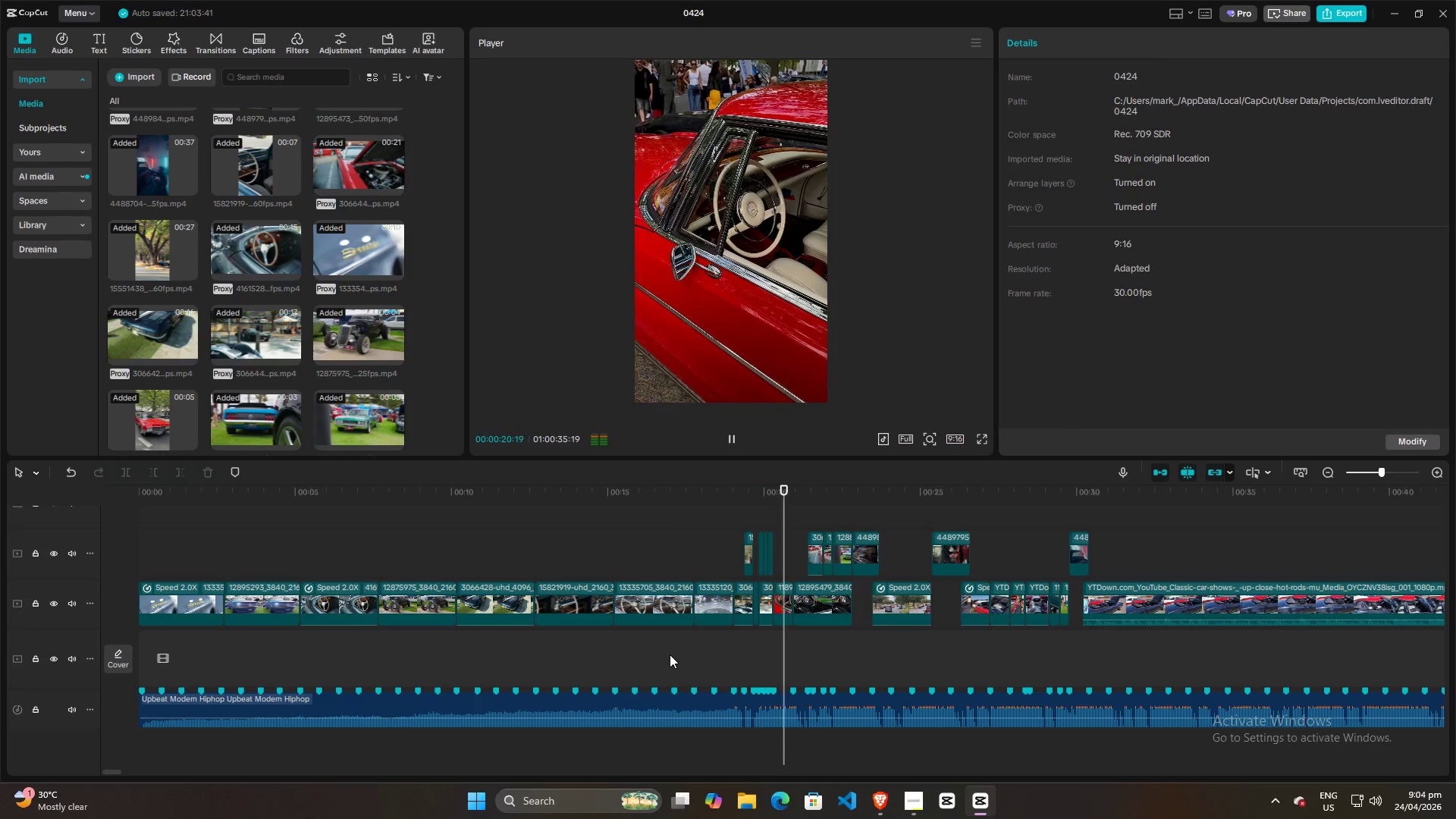 
wait(8.75)
 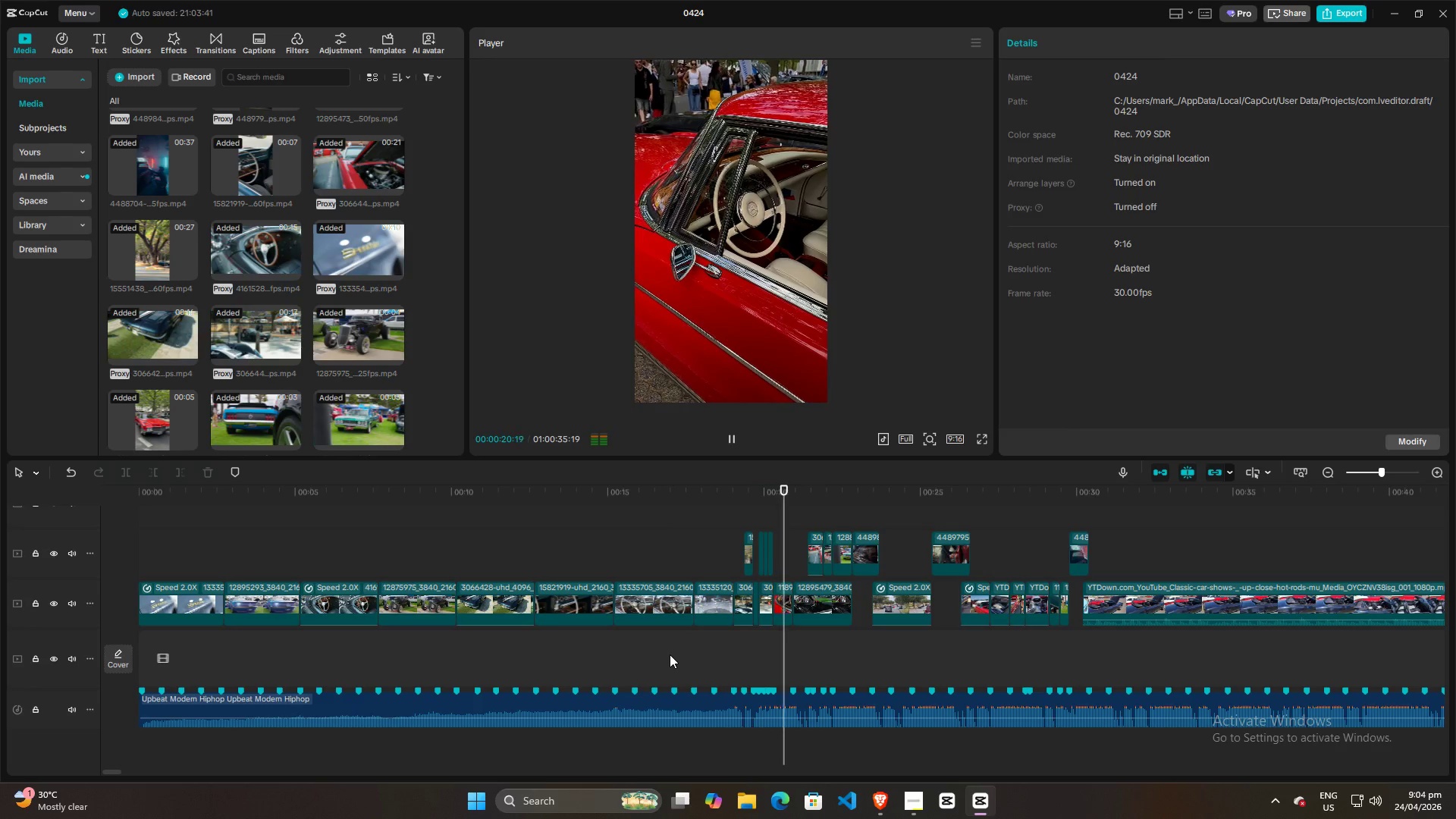 
key(Space)
 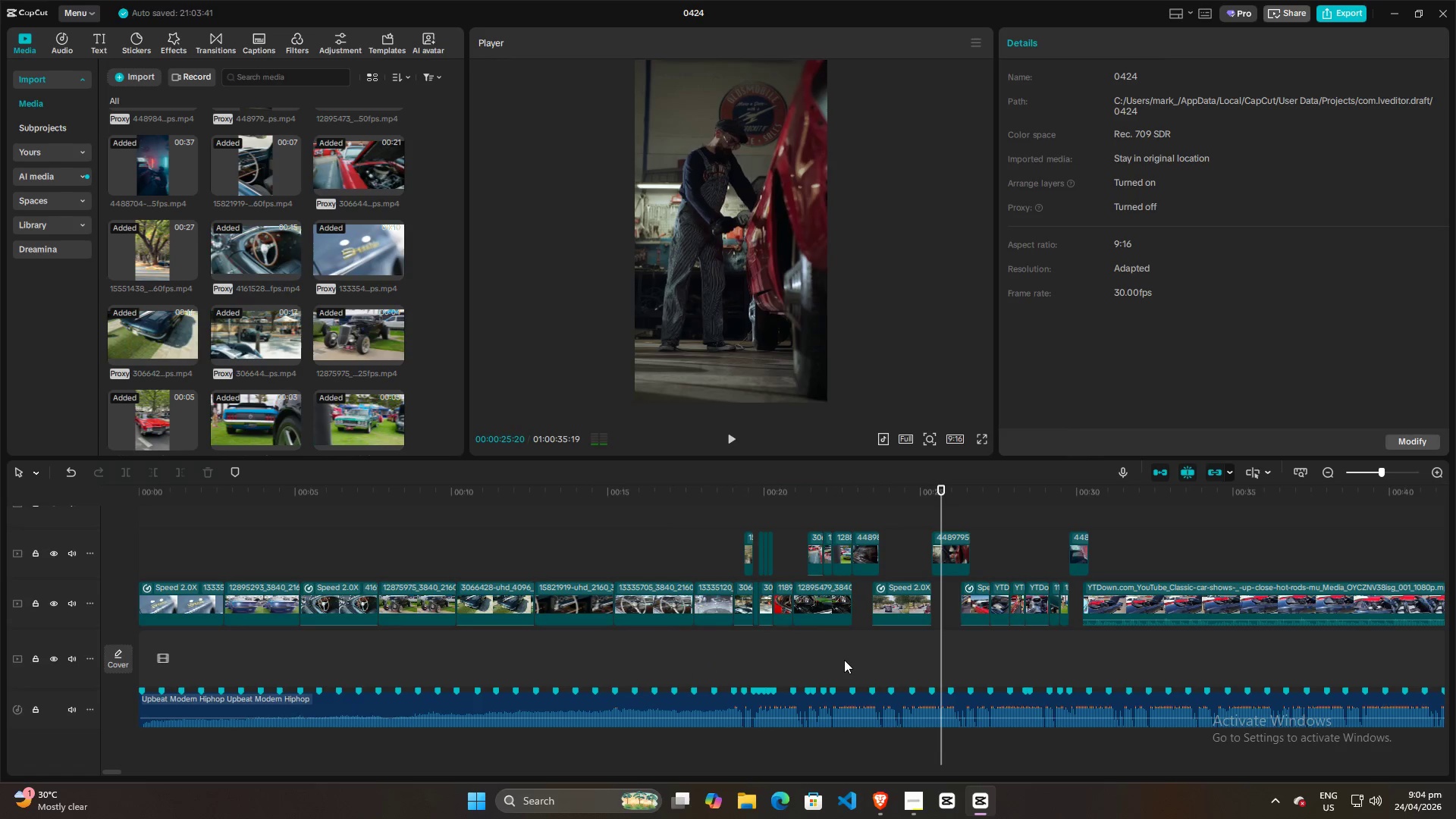 
left_click([841, 661])
 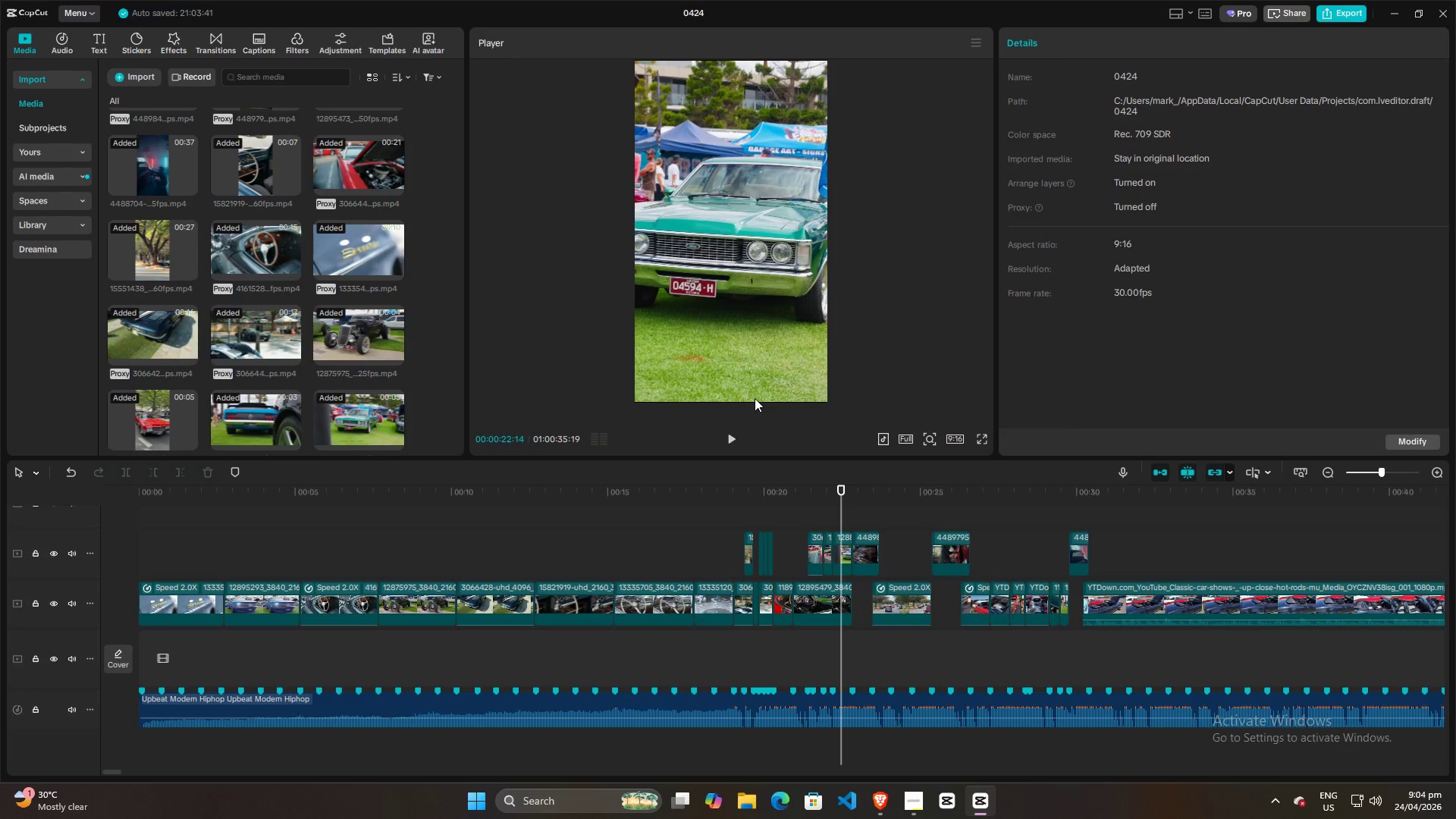 
left_click([588, 803])
 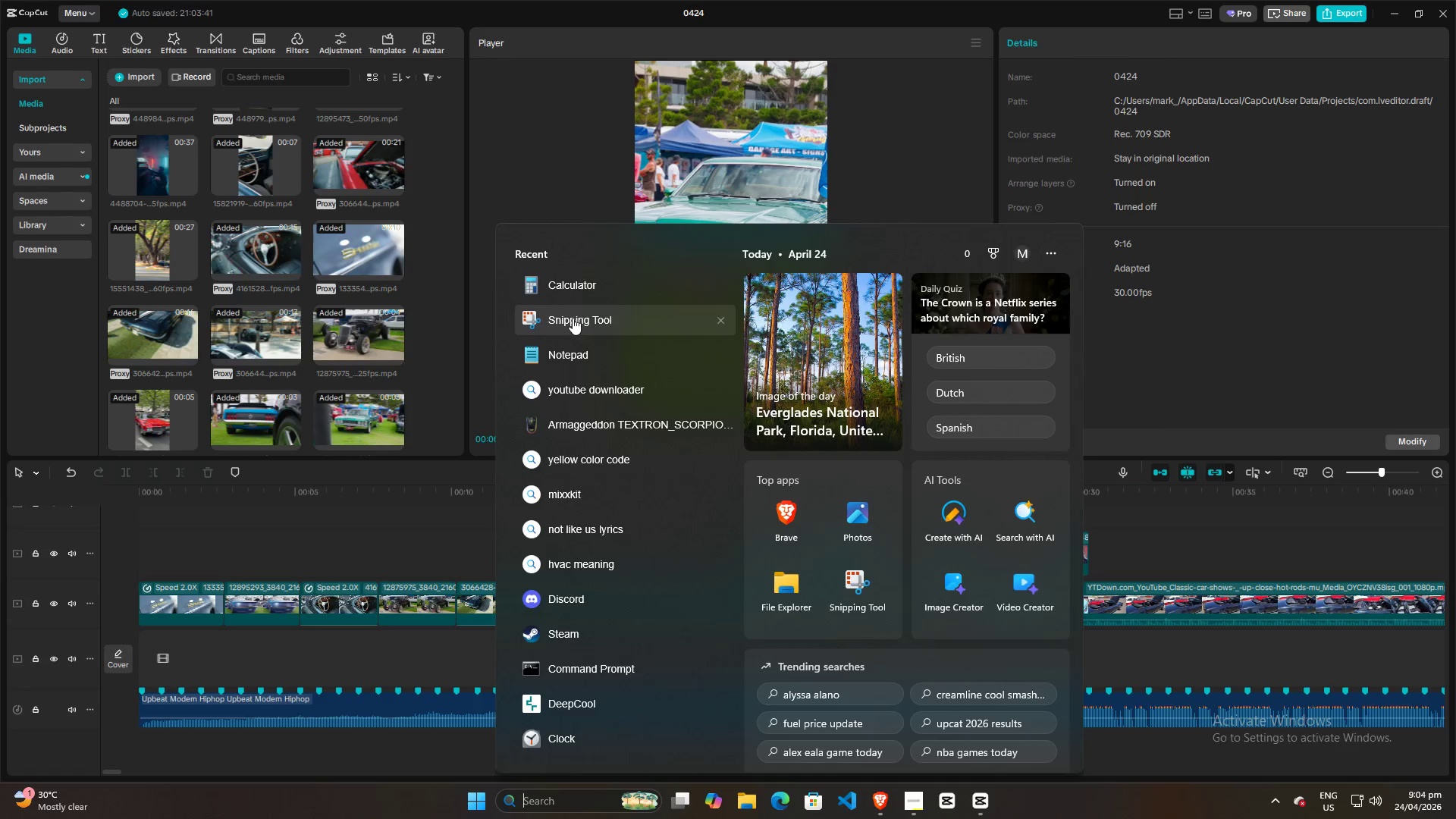 
left_click([573, 318])
 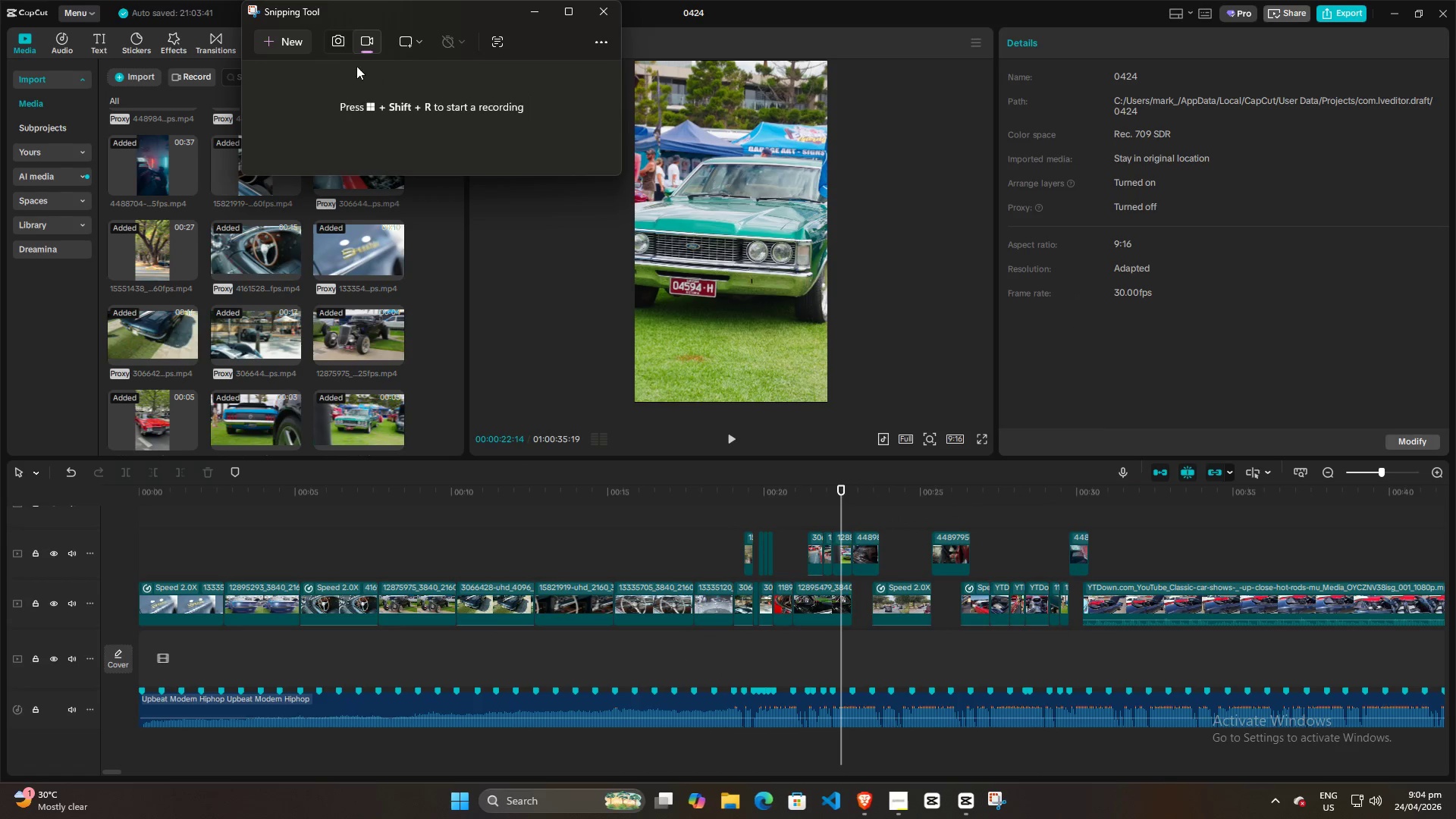 
left_click([271, 46])
 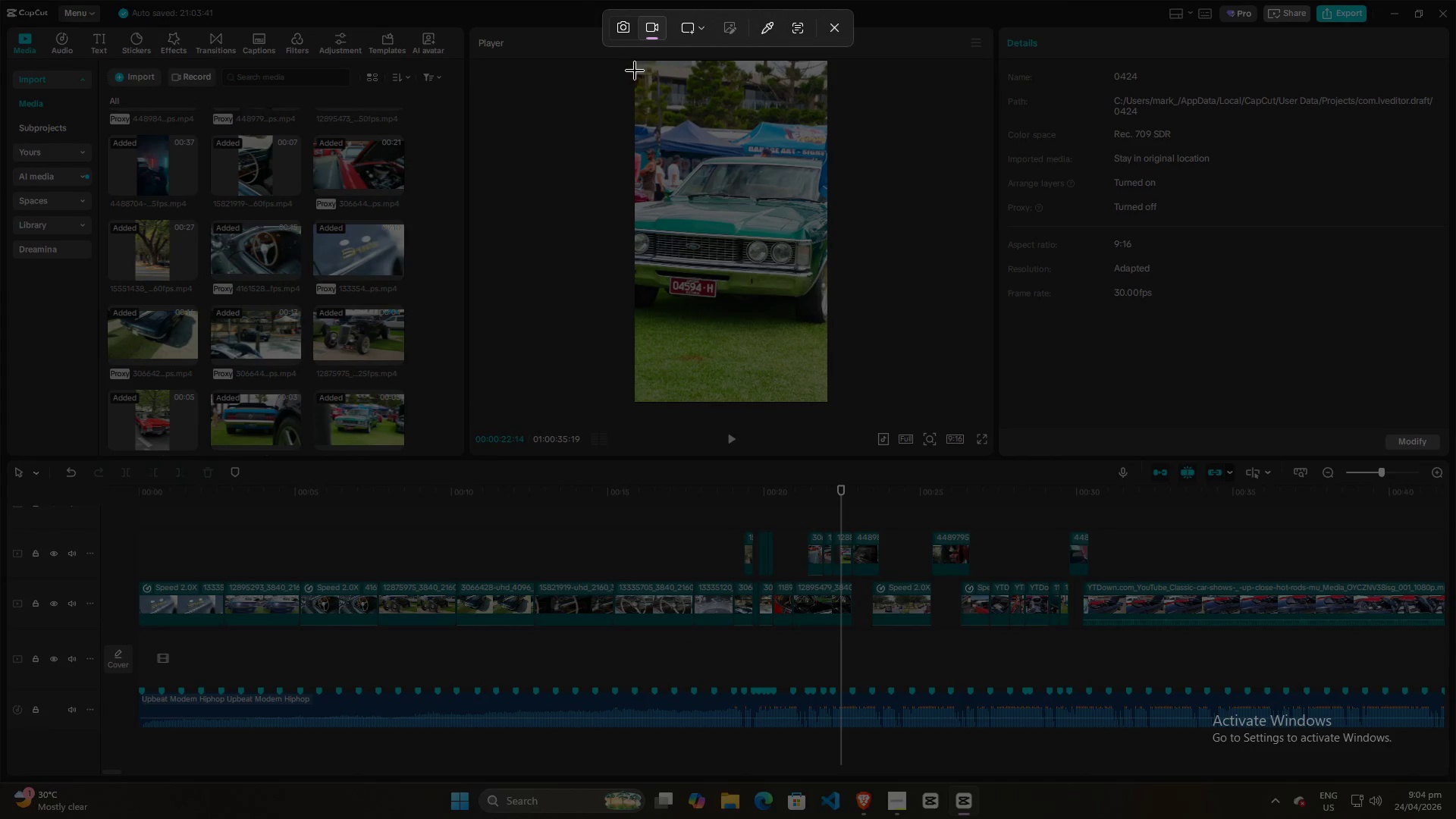 
left_click_drag(start_coordinate=[629, 69], to_coordinate=[826, 391])
 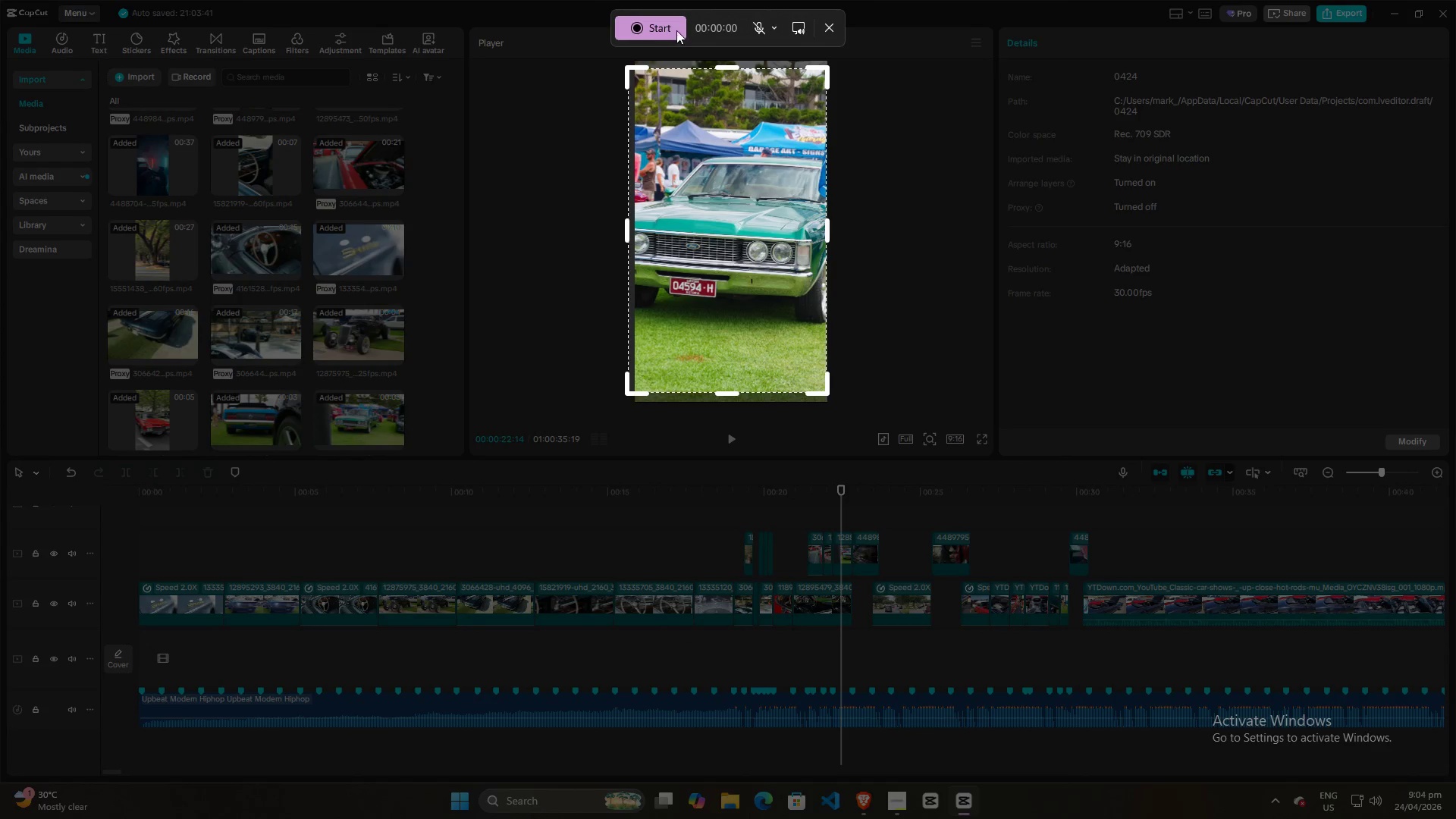 
left_click([830, 30])
 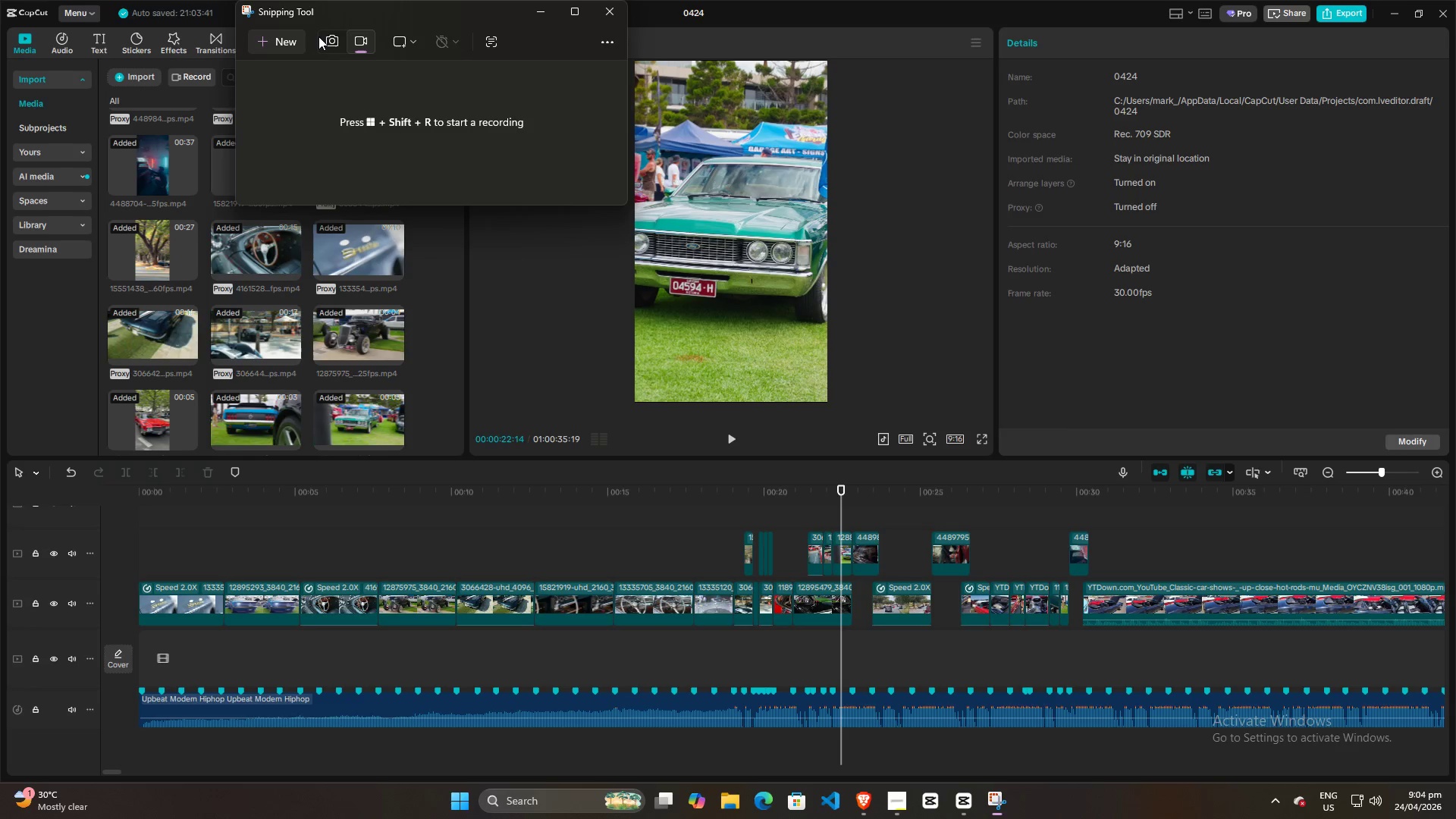 
double_click([328, 41])
 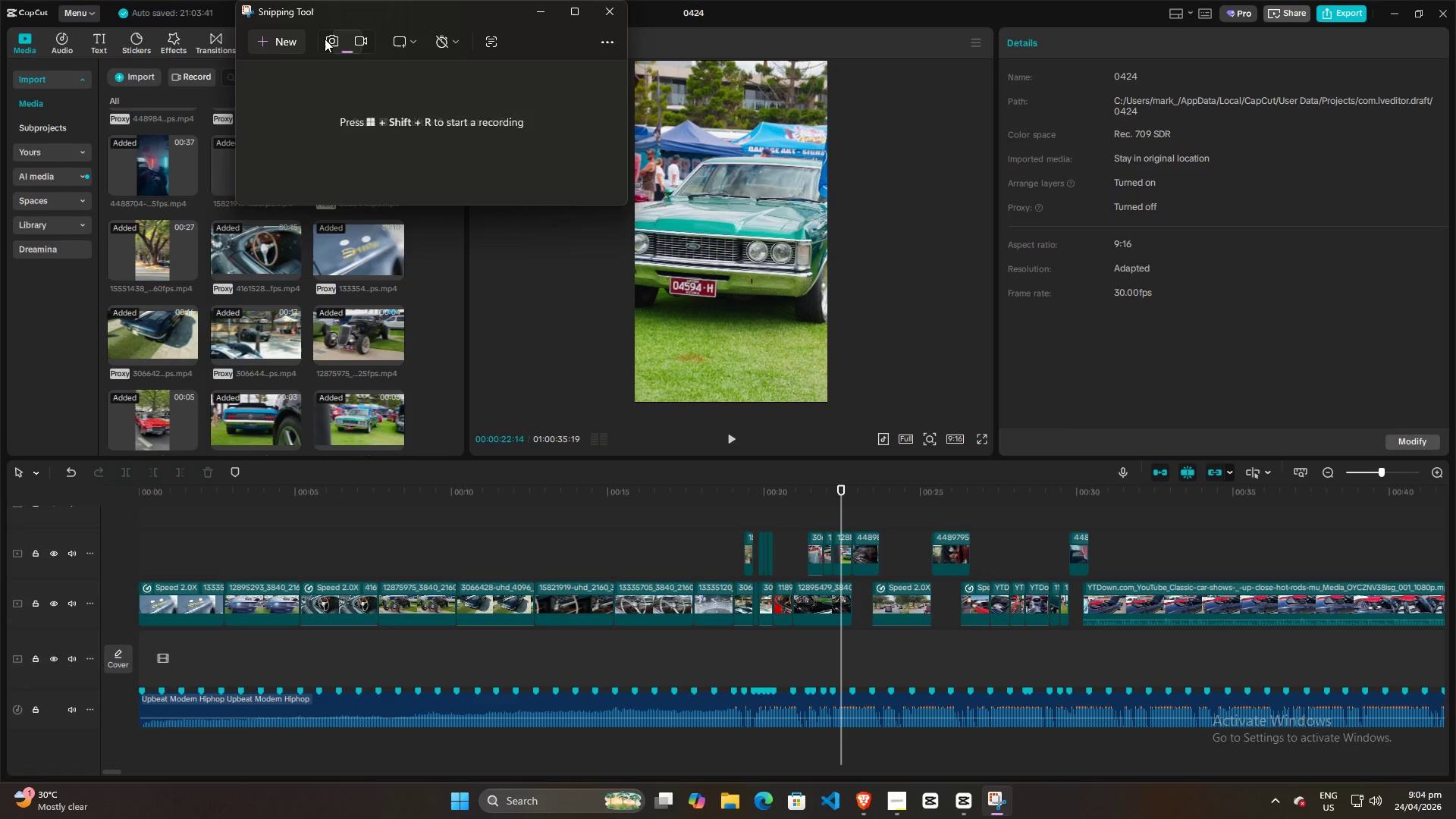 
double_click([281, 41])
 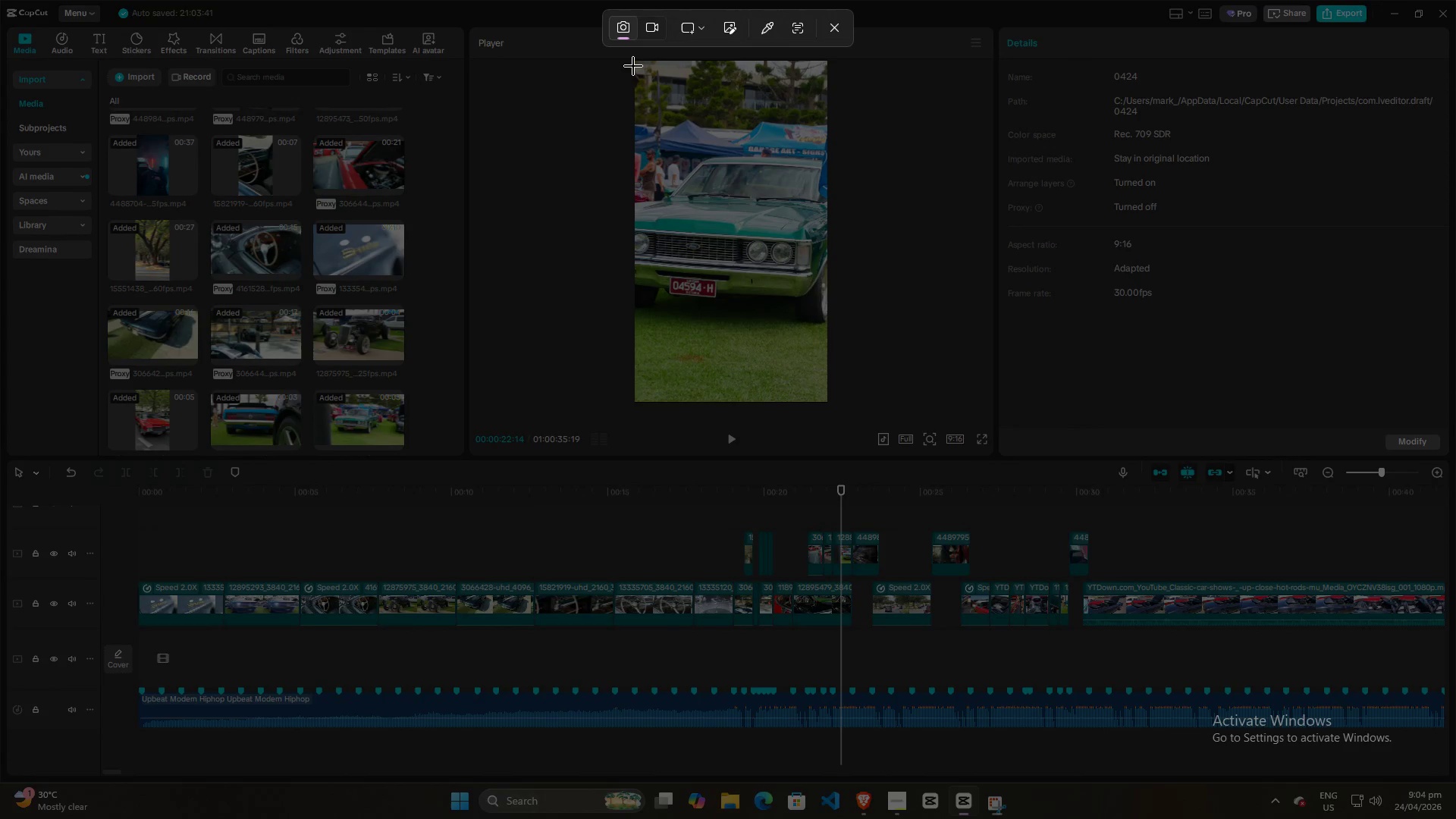 
left_click_drag(start_coordinate=[640, 64], to_coordinate=[824, 388])
 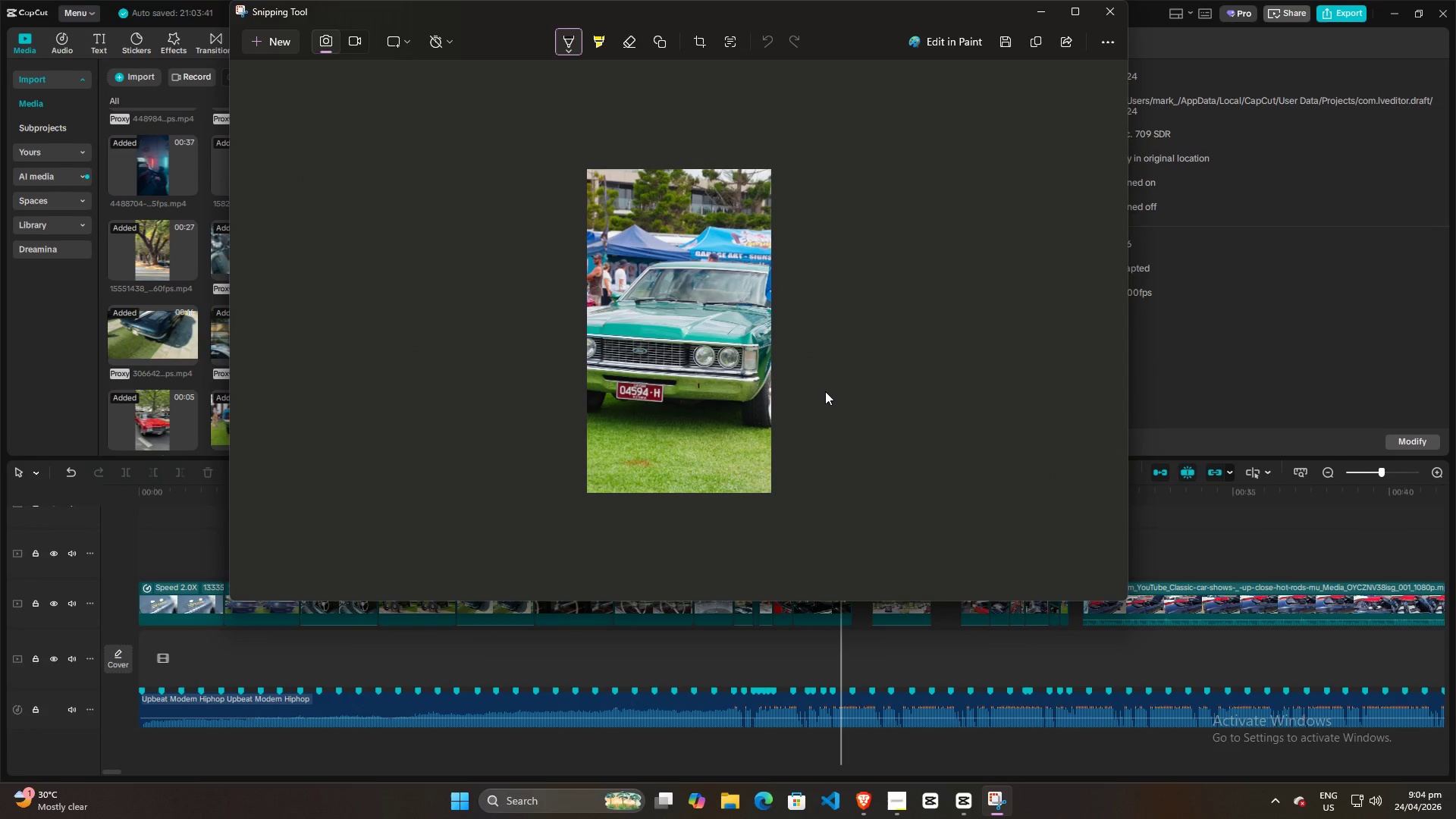 
wait(9.83)
 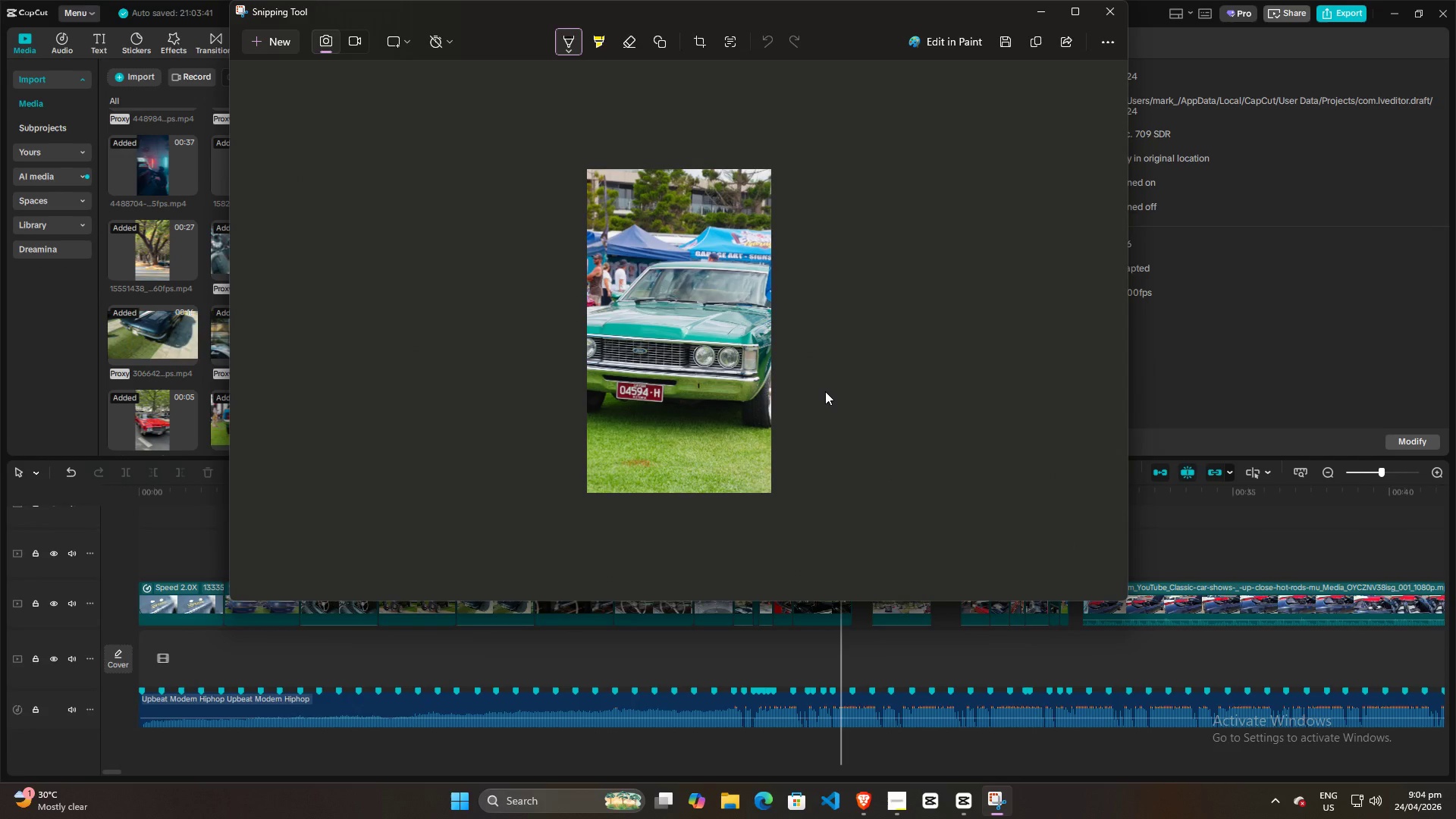 
left_click([1006, 46])
 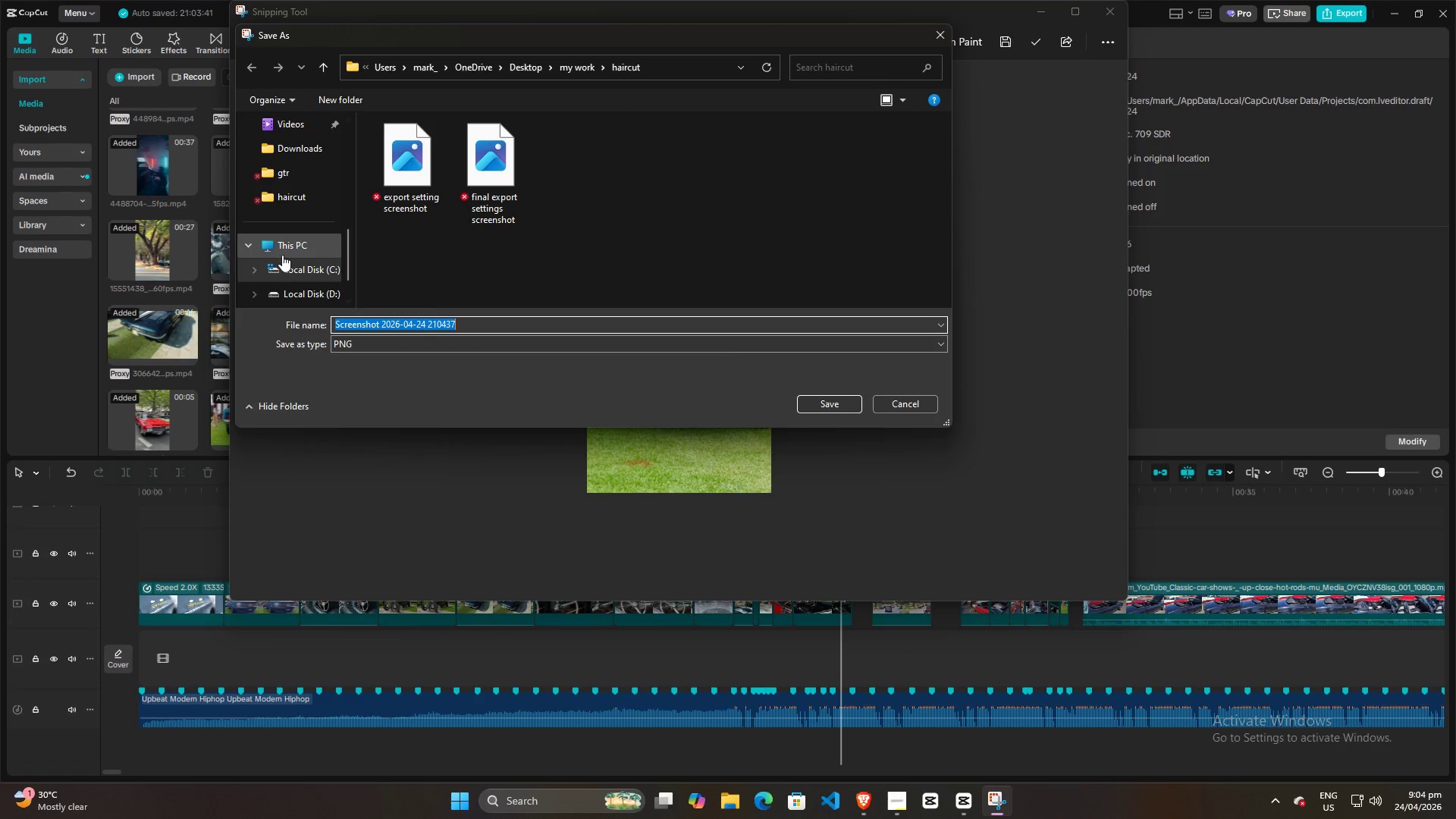 
left_click([300, 223])
 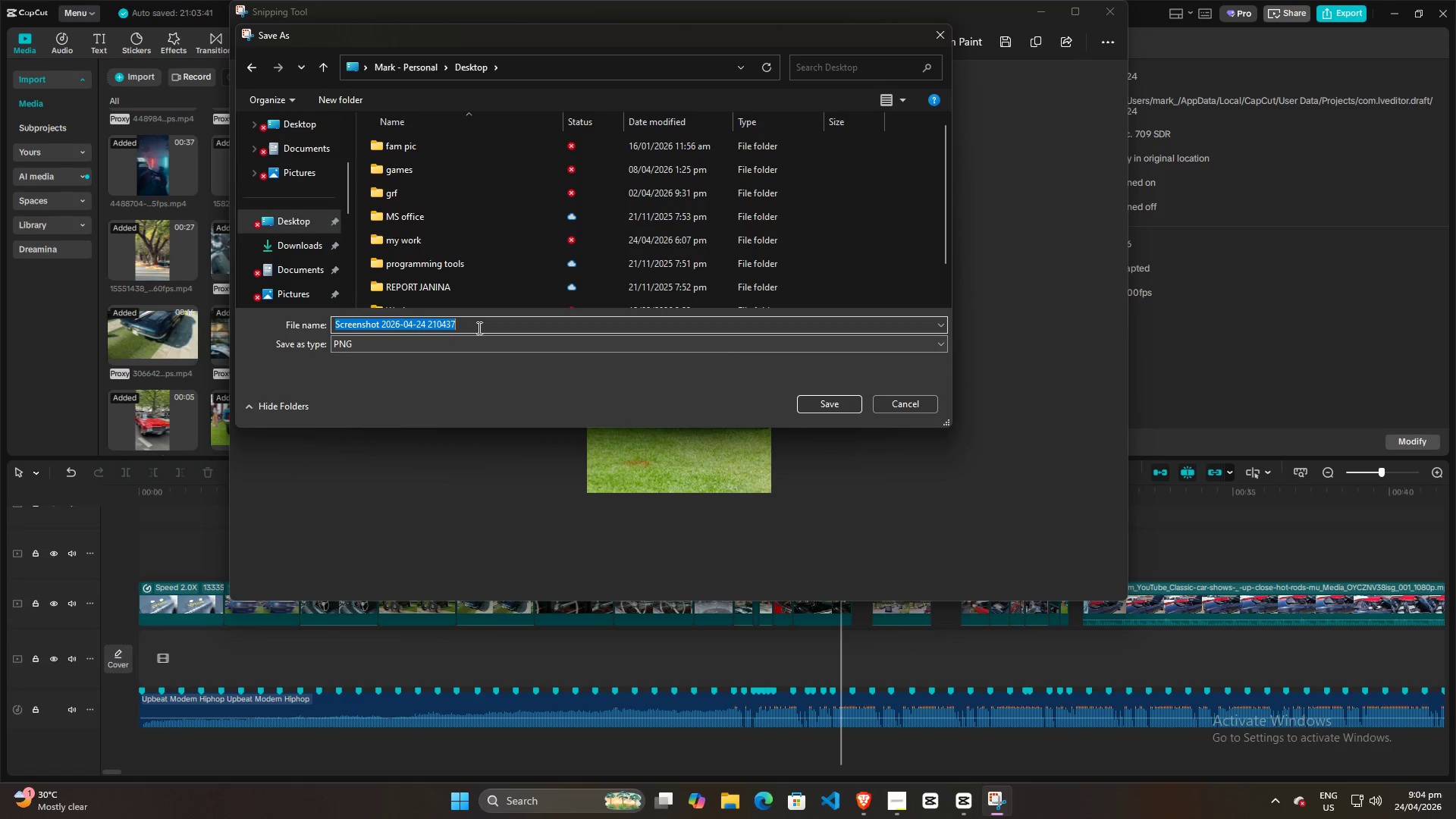 
type(car)
 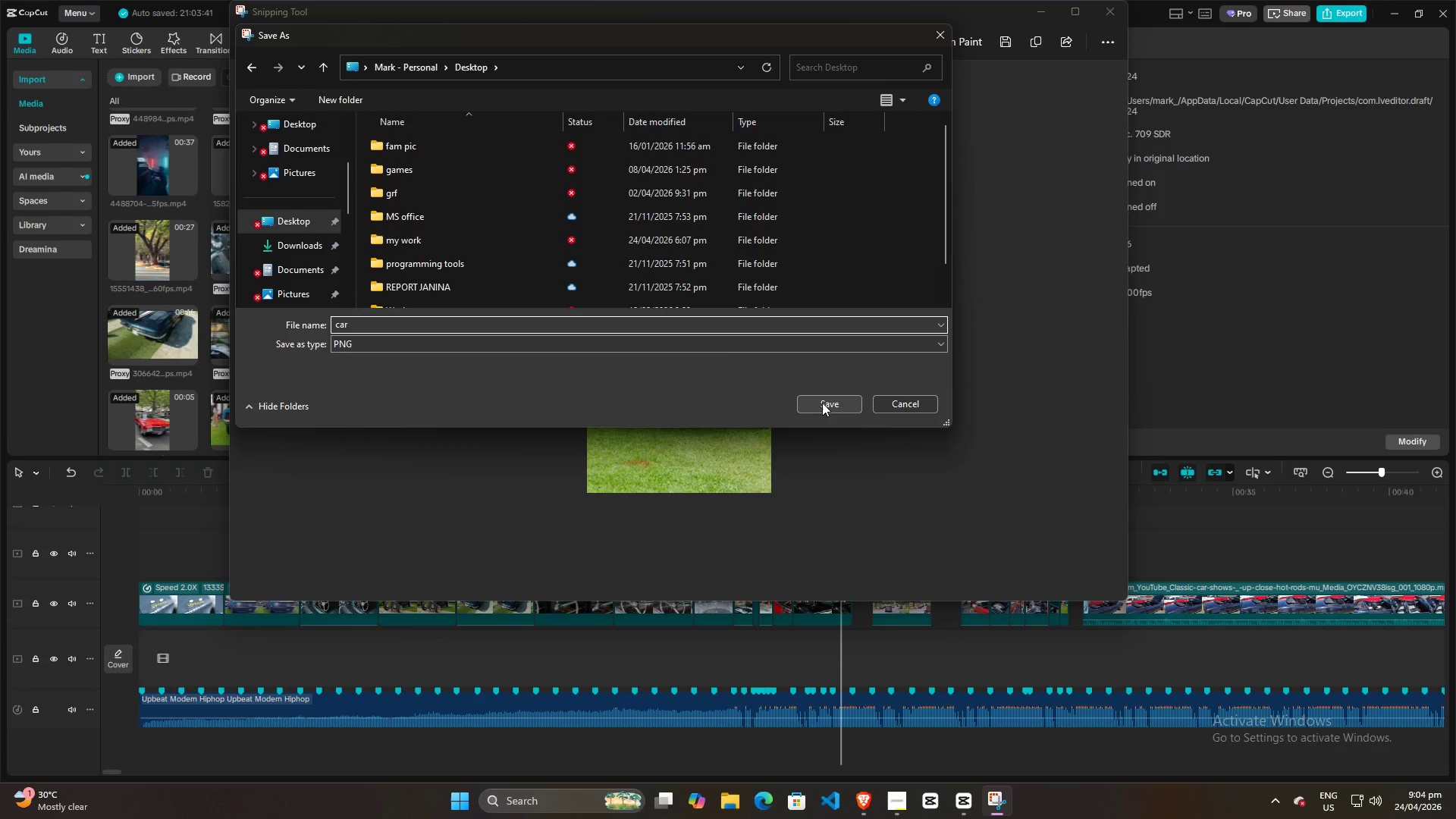 
scroll: coordinate [273, 231], scroll_direction: up, amount: 3.0
 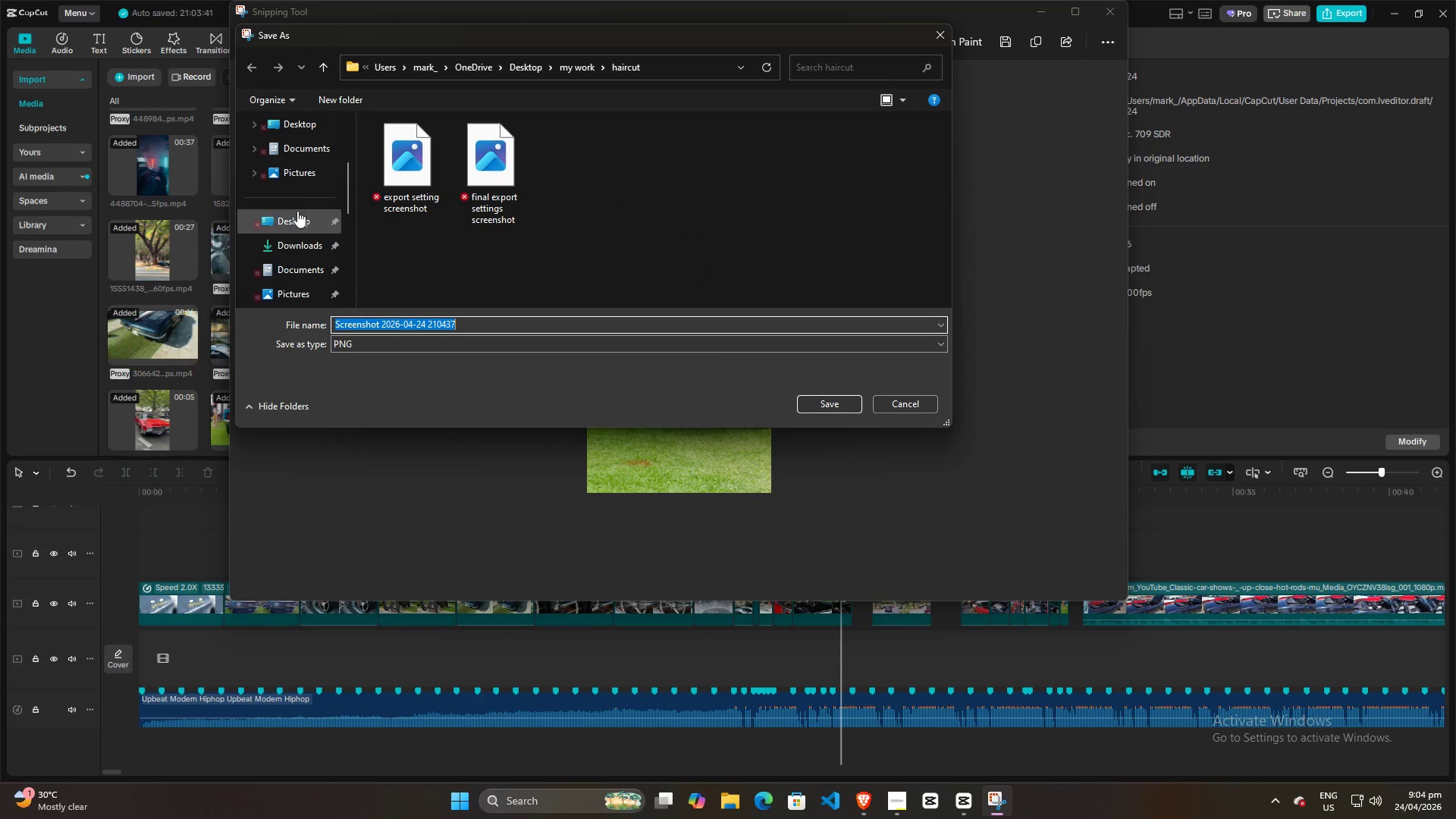 
key(Space)
 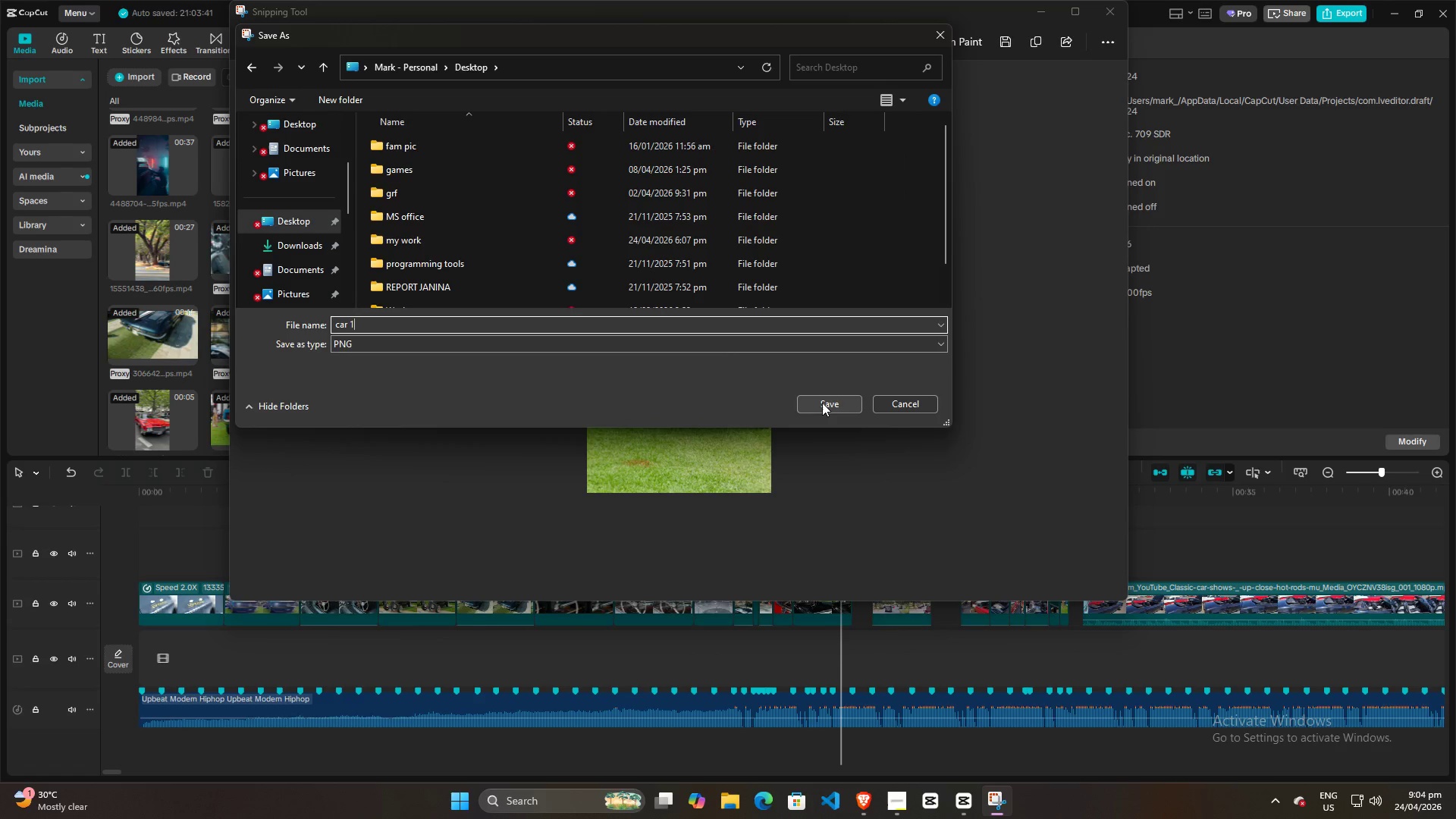 
key(1)
 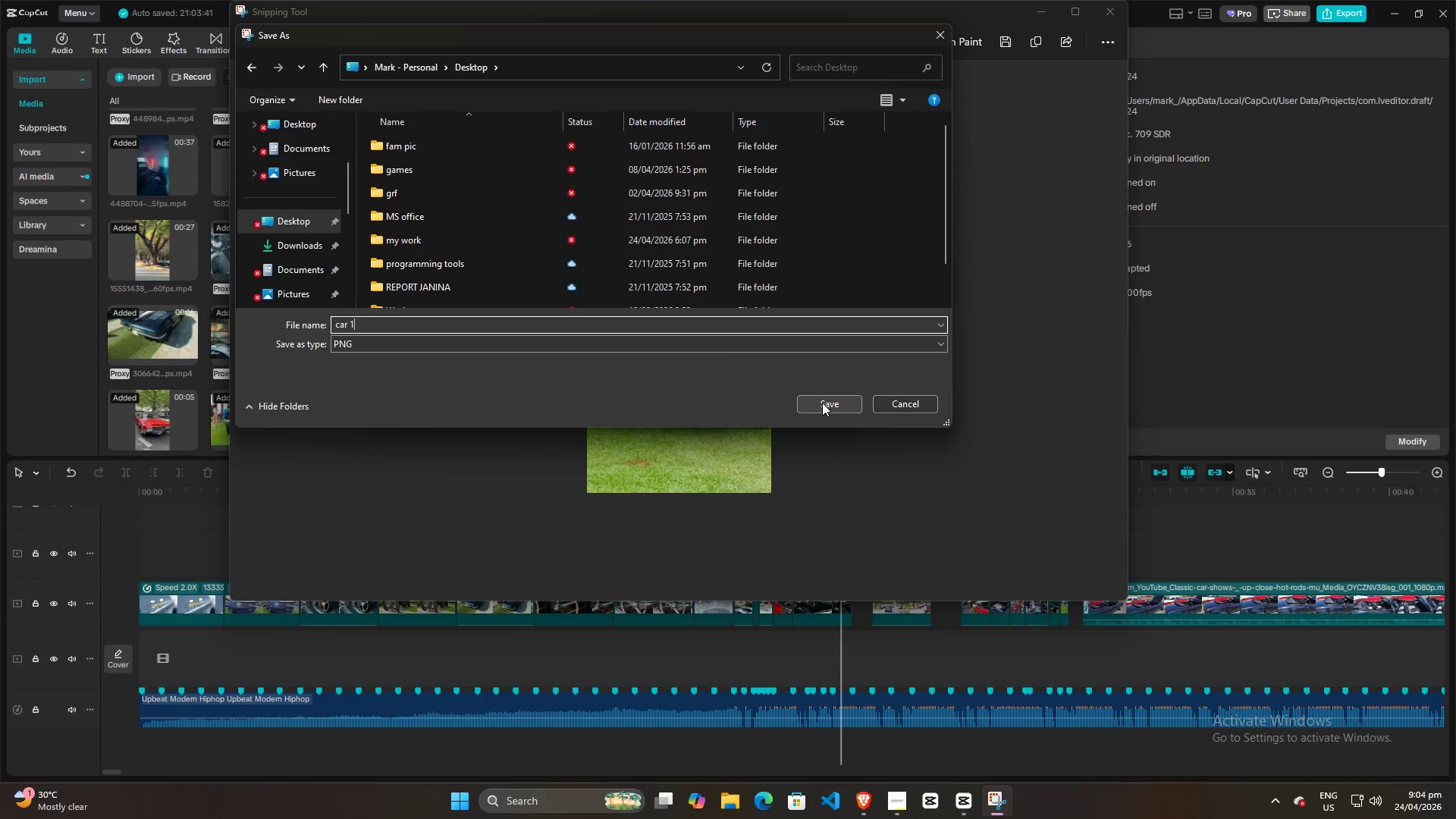 
left_click([822, 403])
 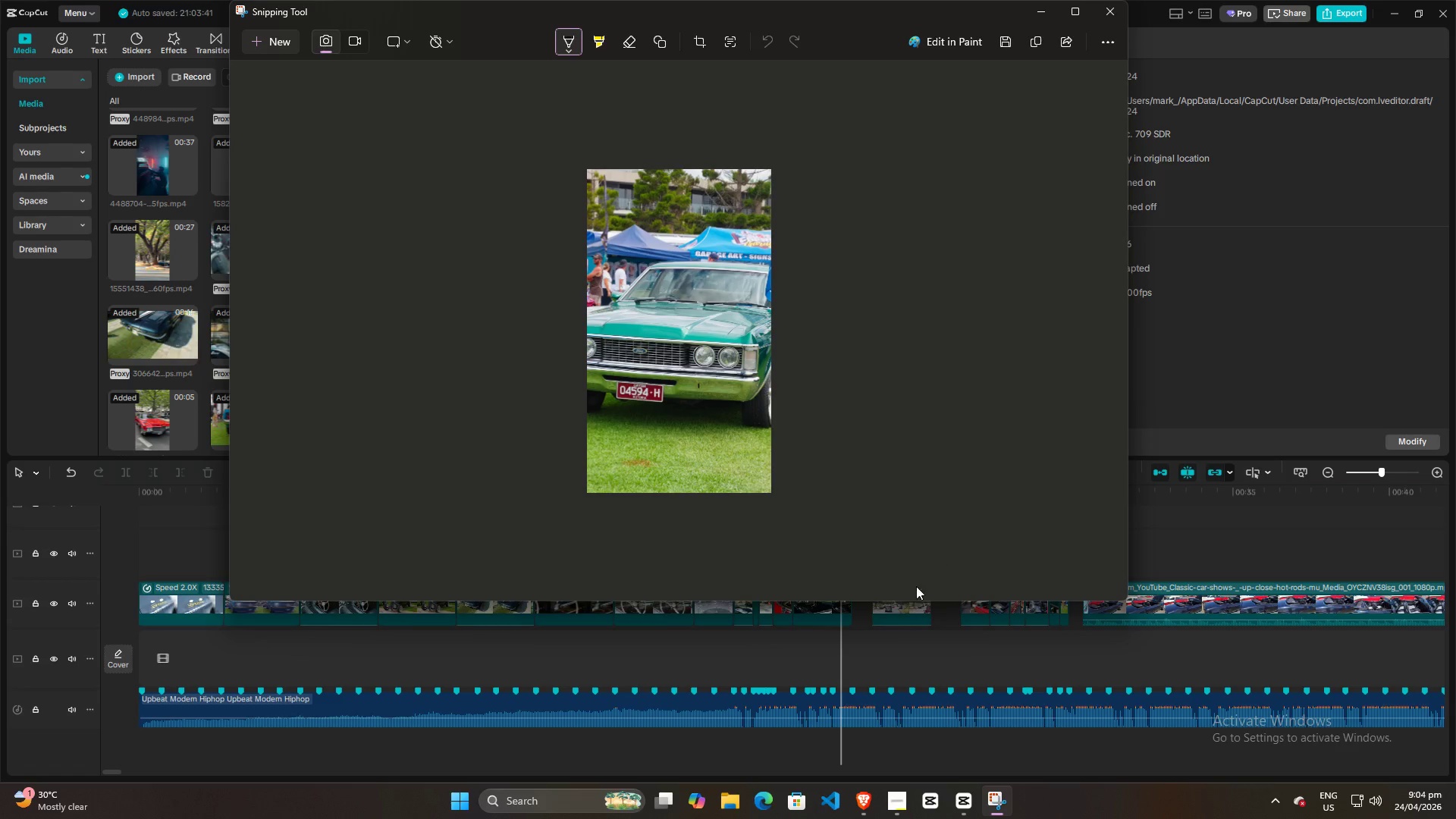 
left_click([1037, 15])
 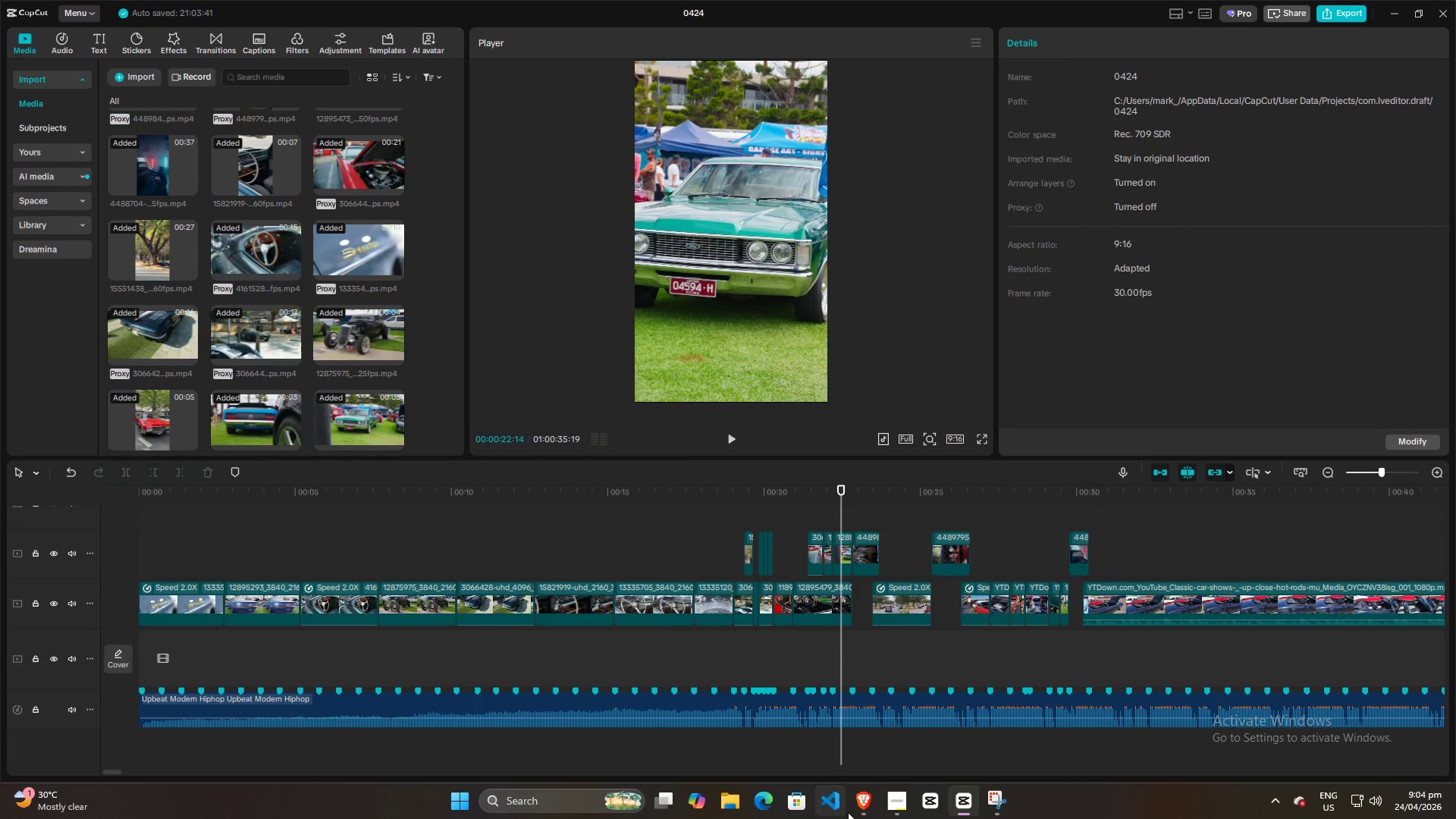 
left_click([859, 808])
 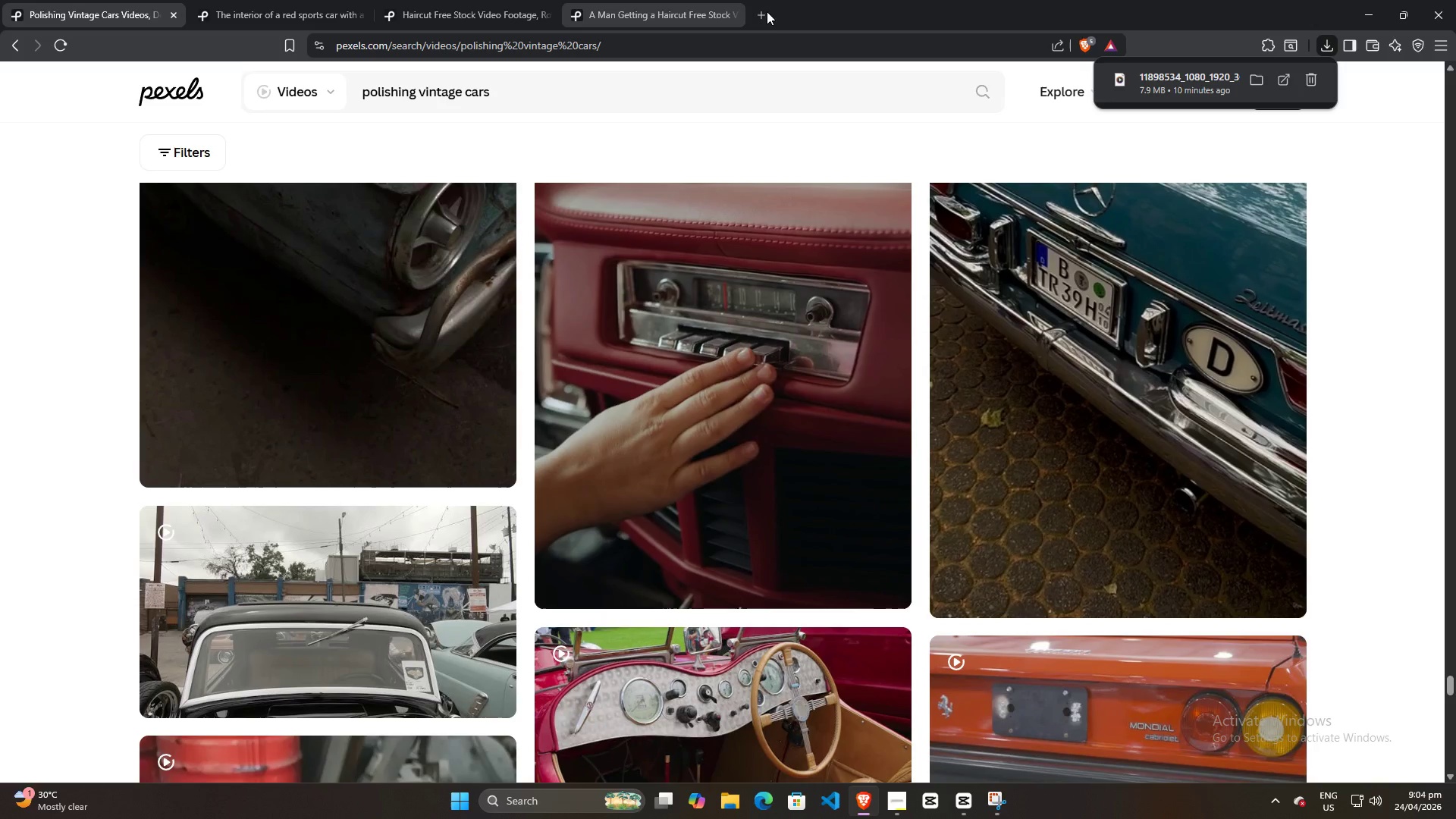 
left_click([762, 15])
 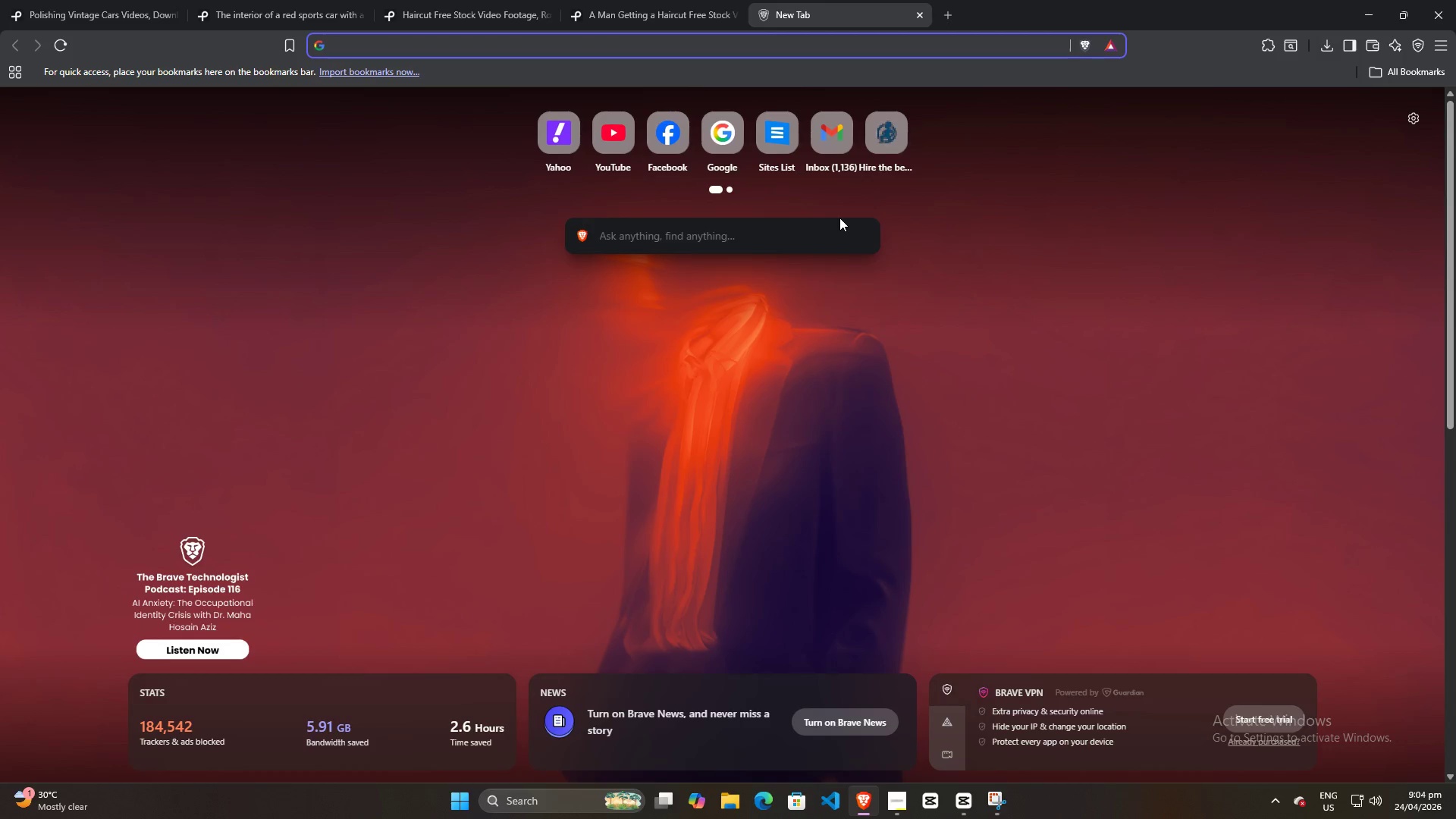 
type(google)
 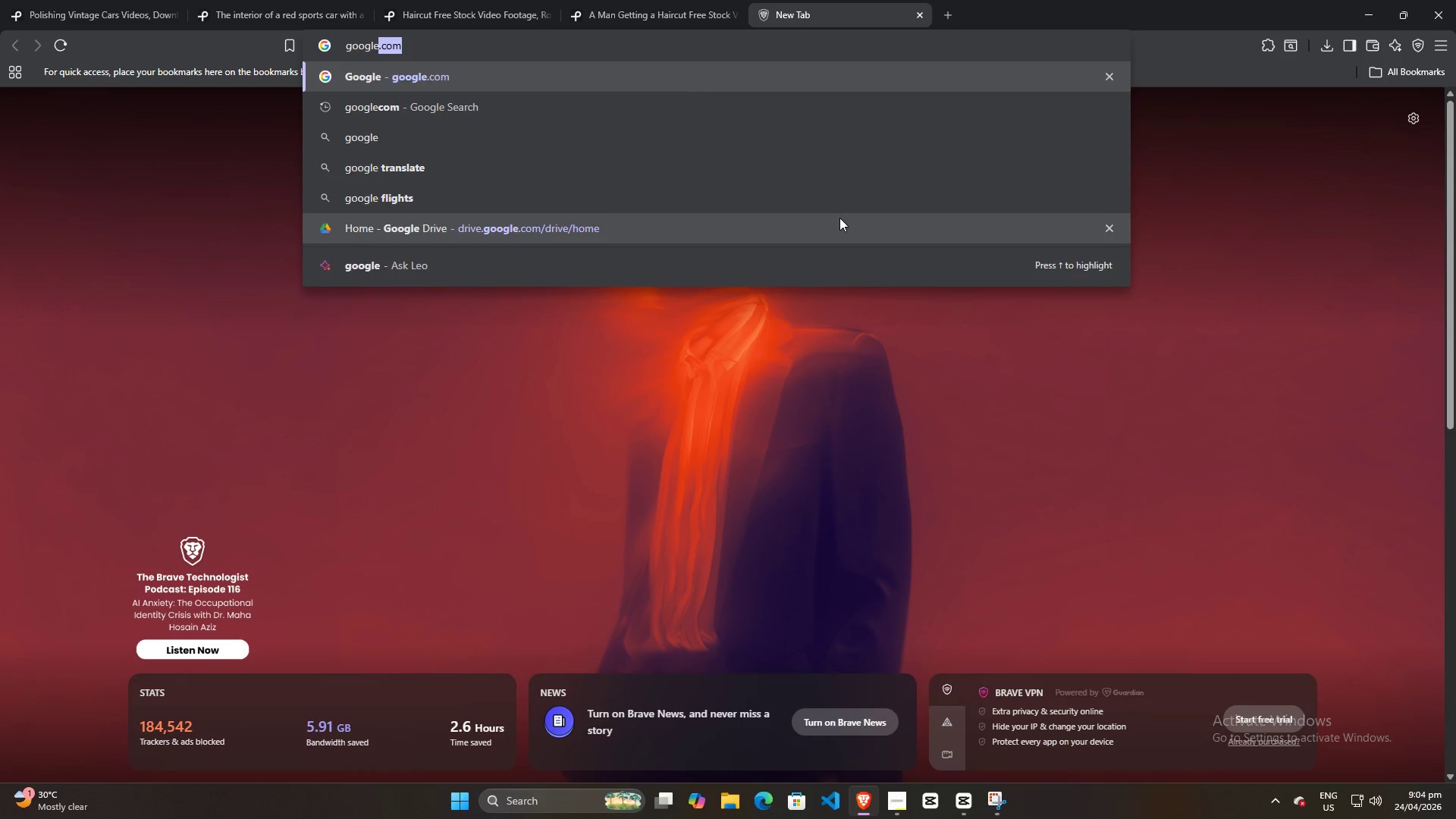 
key(Enter)
 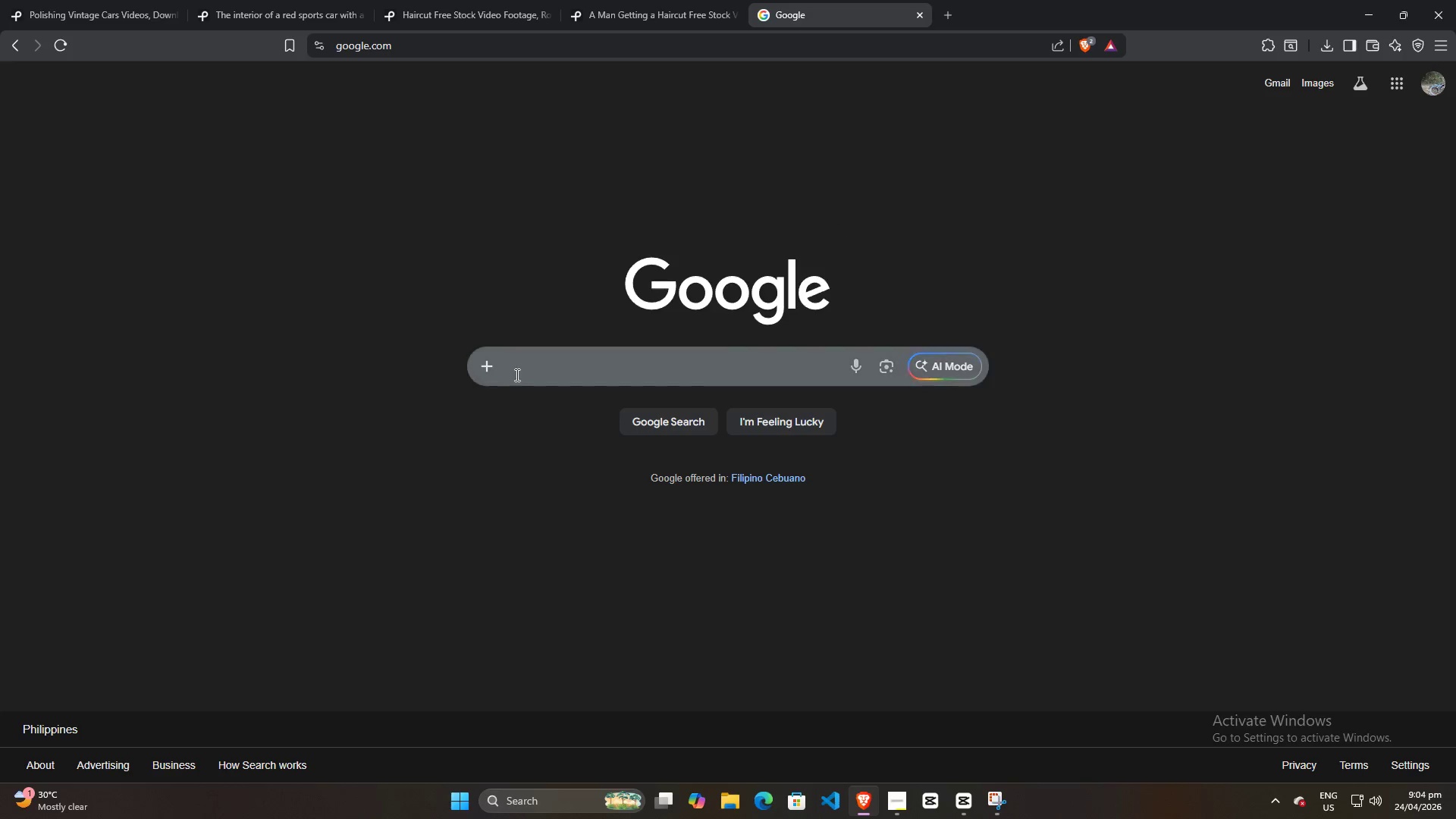 
left_click([479, 369])
 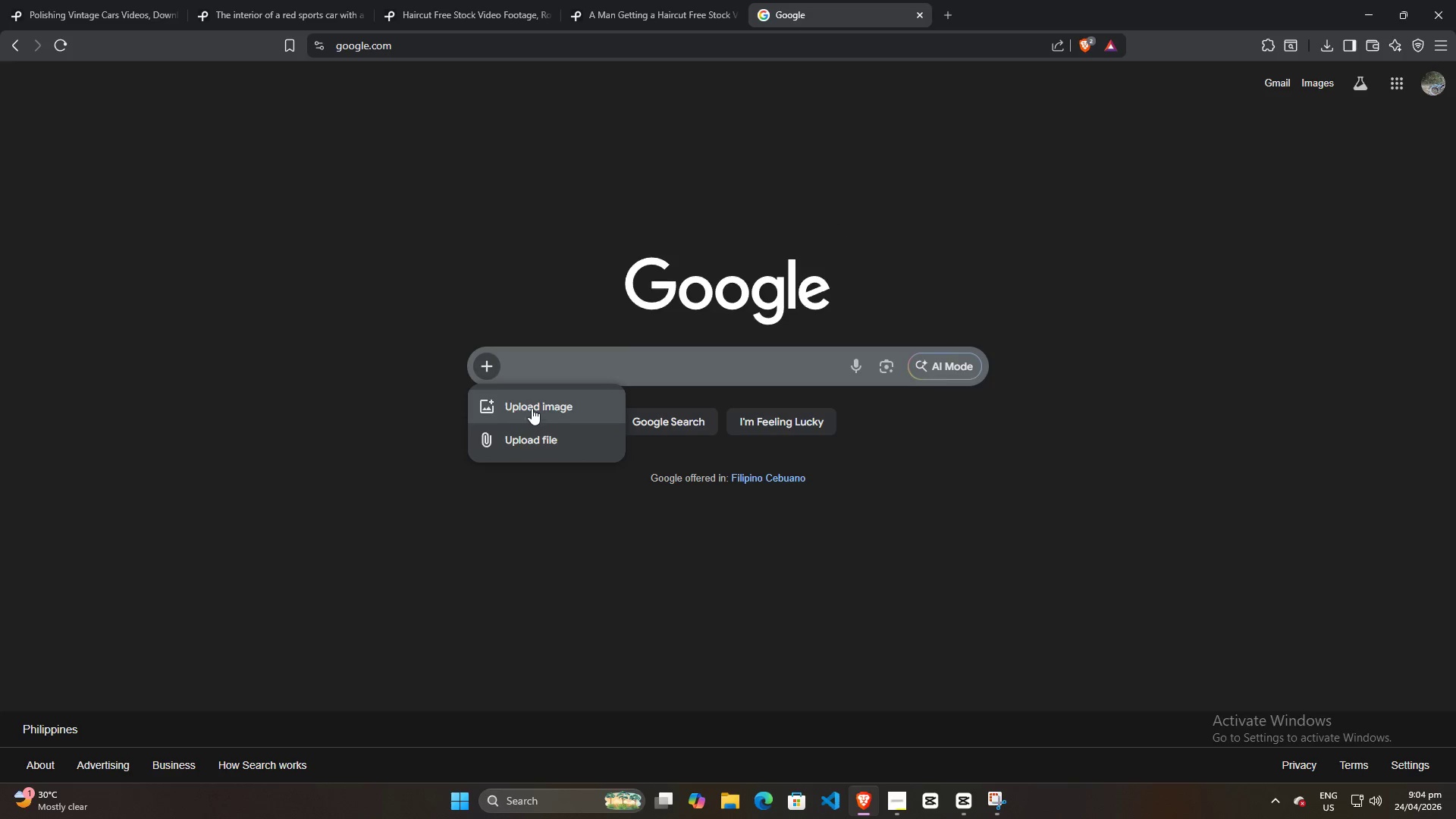 
left_click([532, 408])
 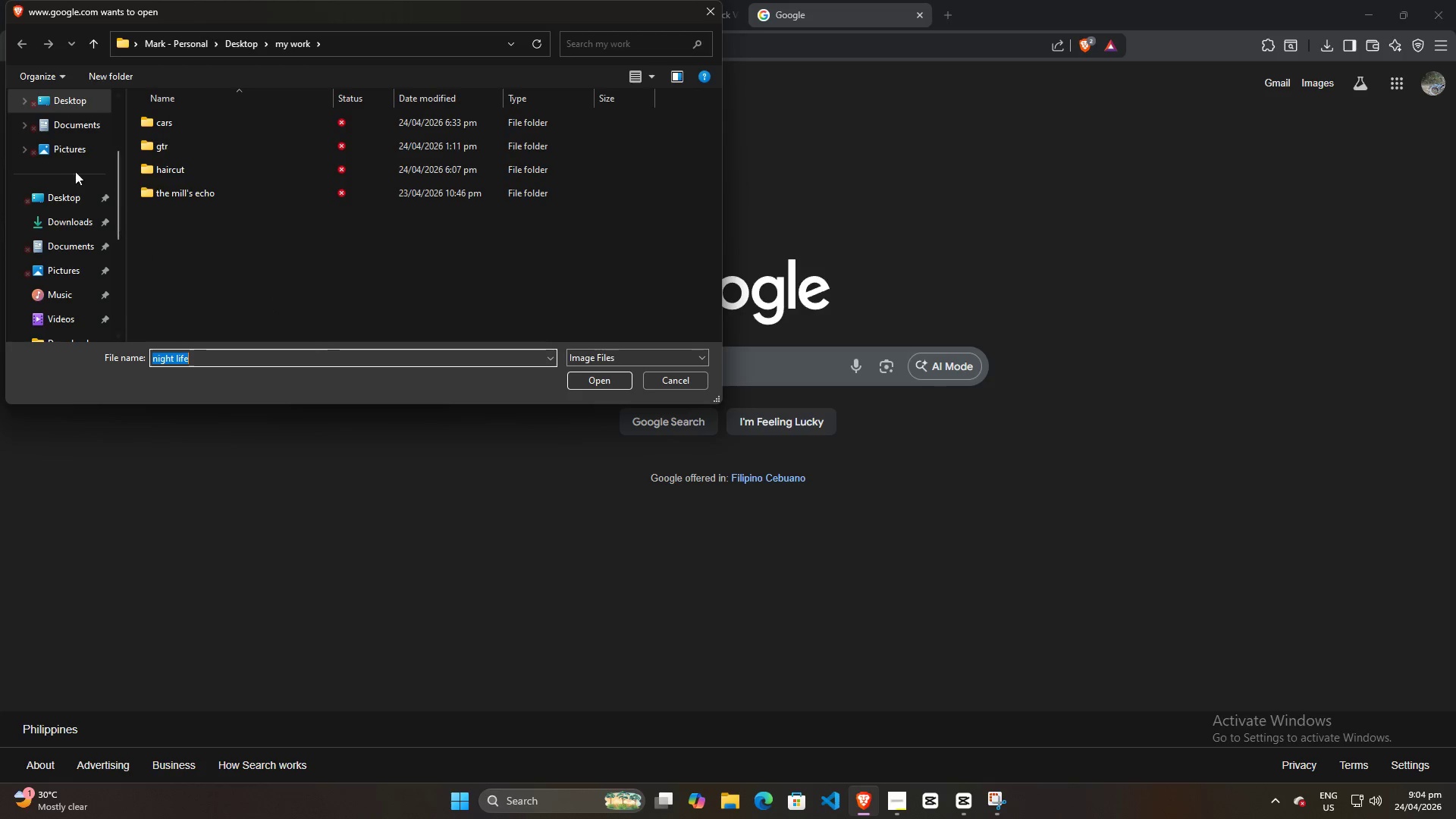 
left_click([58, 196])
 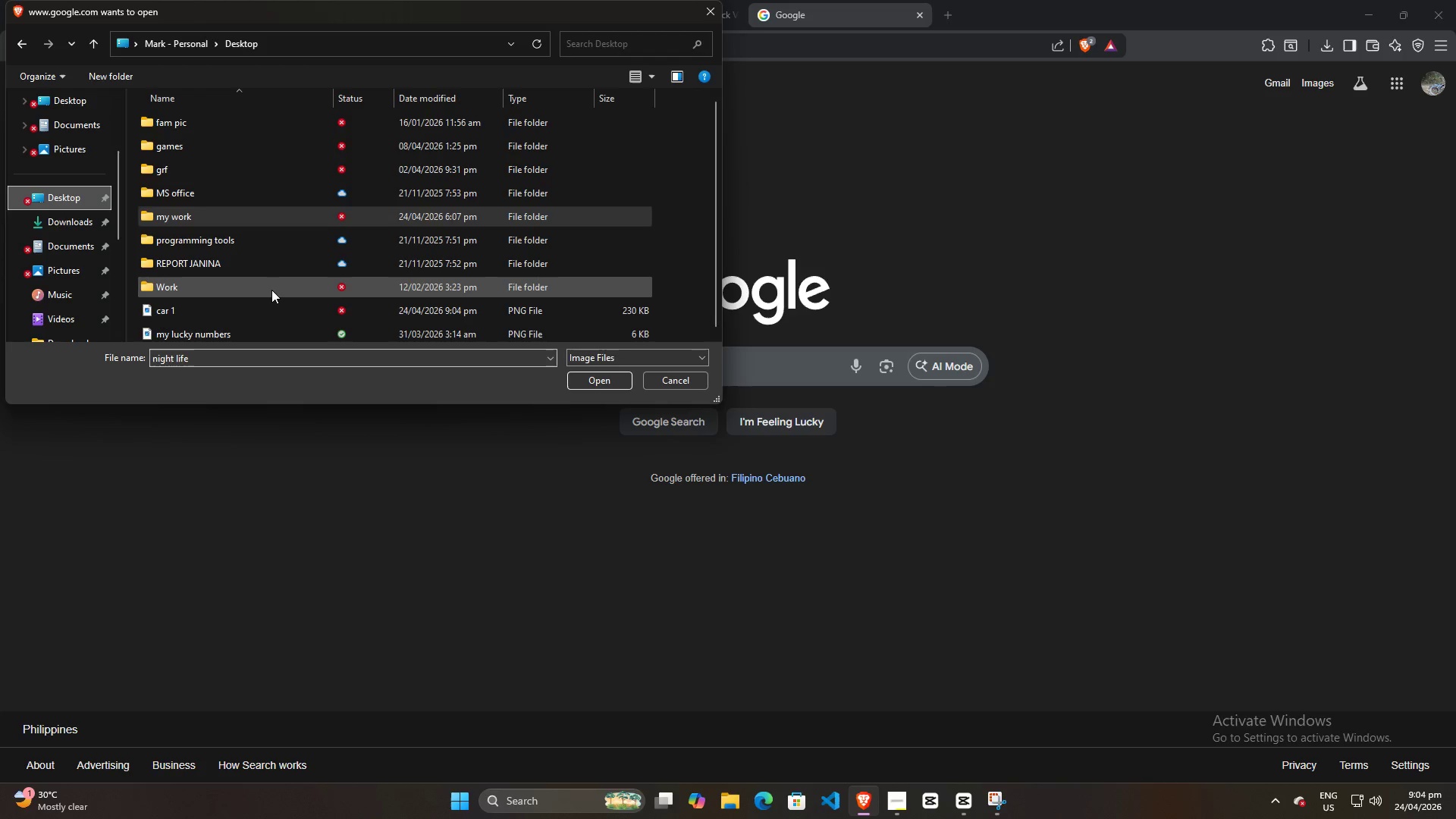 
double_click([219, 303])
 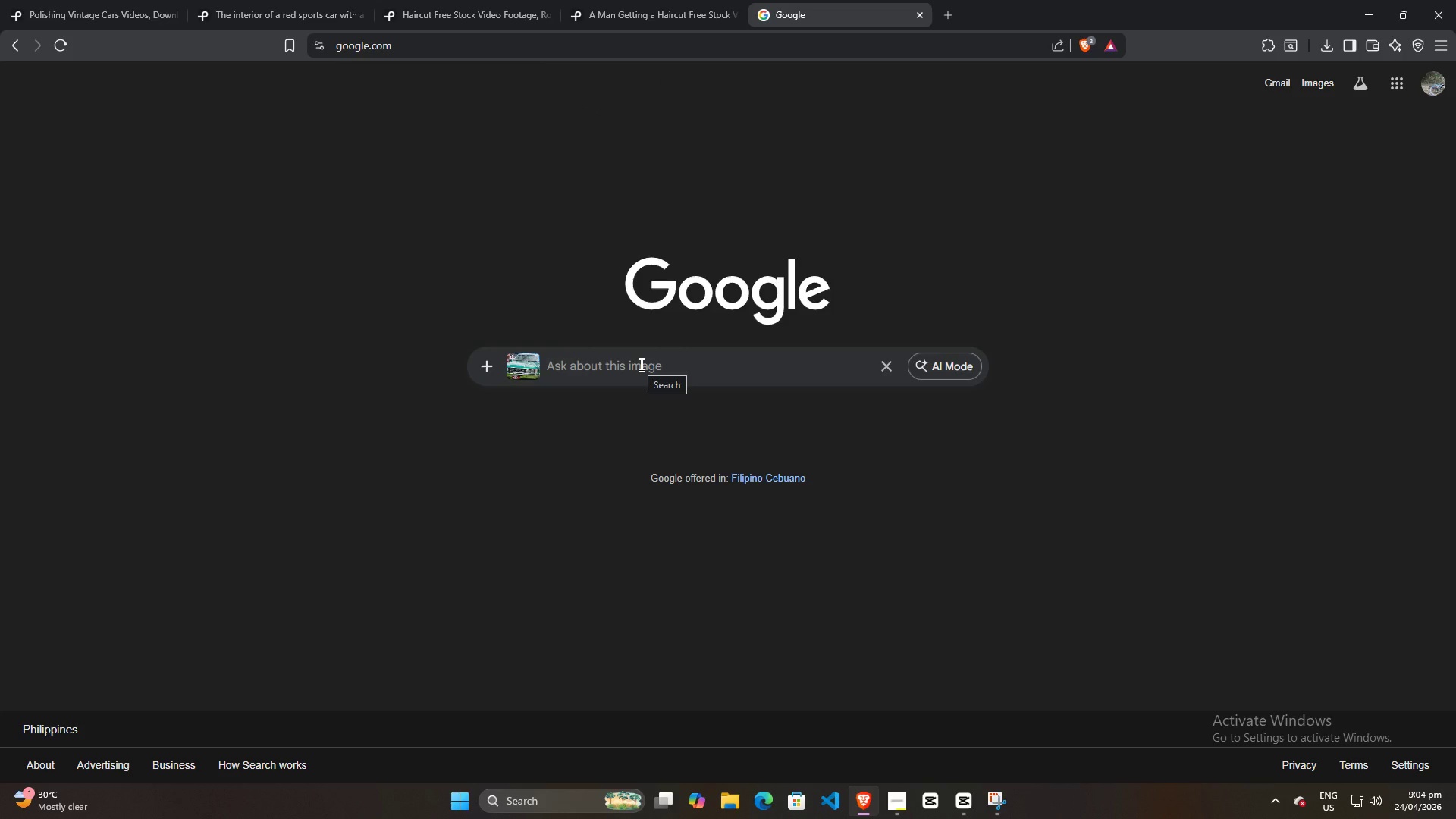 
scroll: coordinate [261, 294], scroll_direction: down, amount: 8.0
 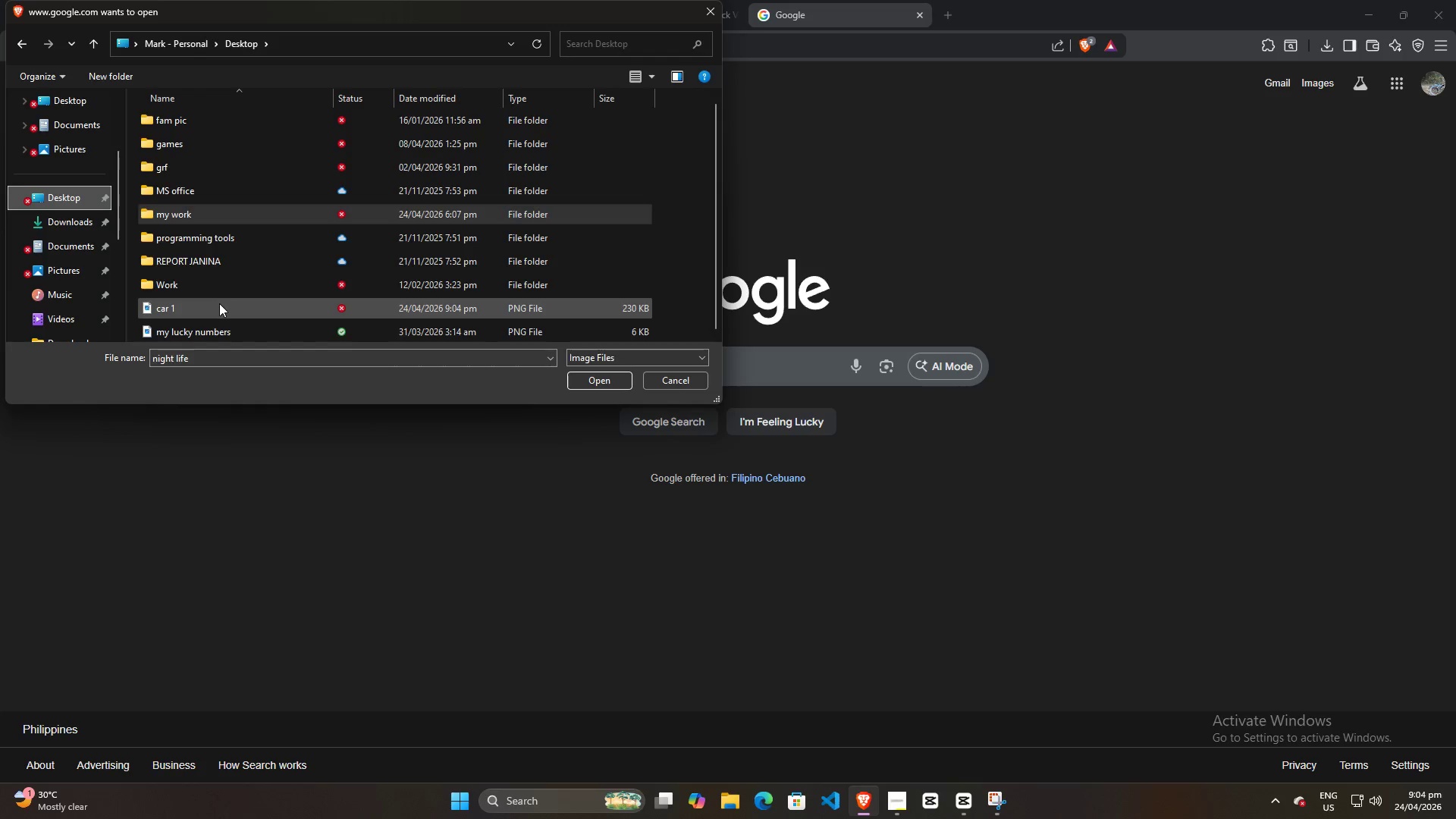 
type(what make and model)
 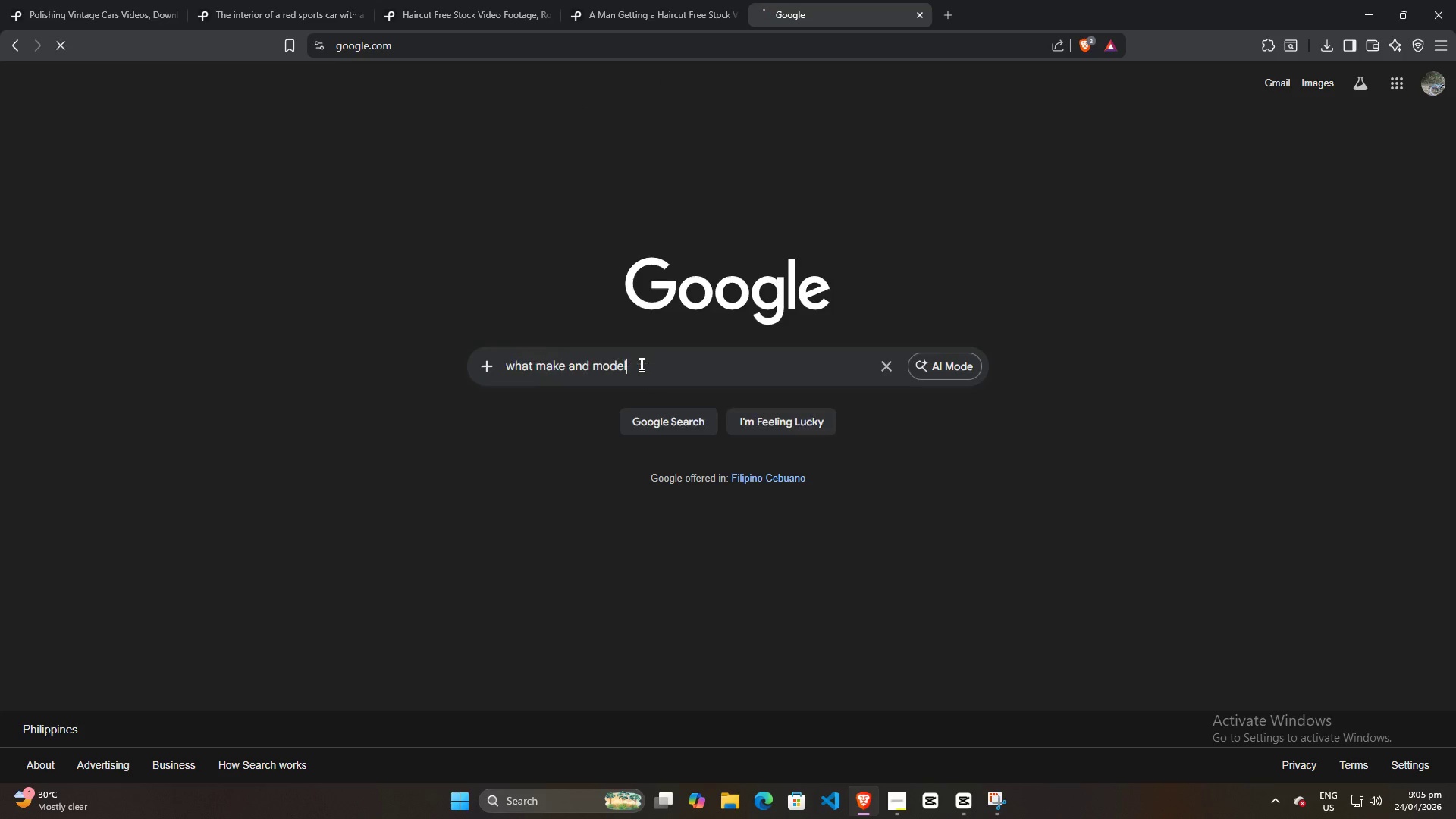 
key(Enter)
 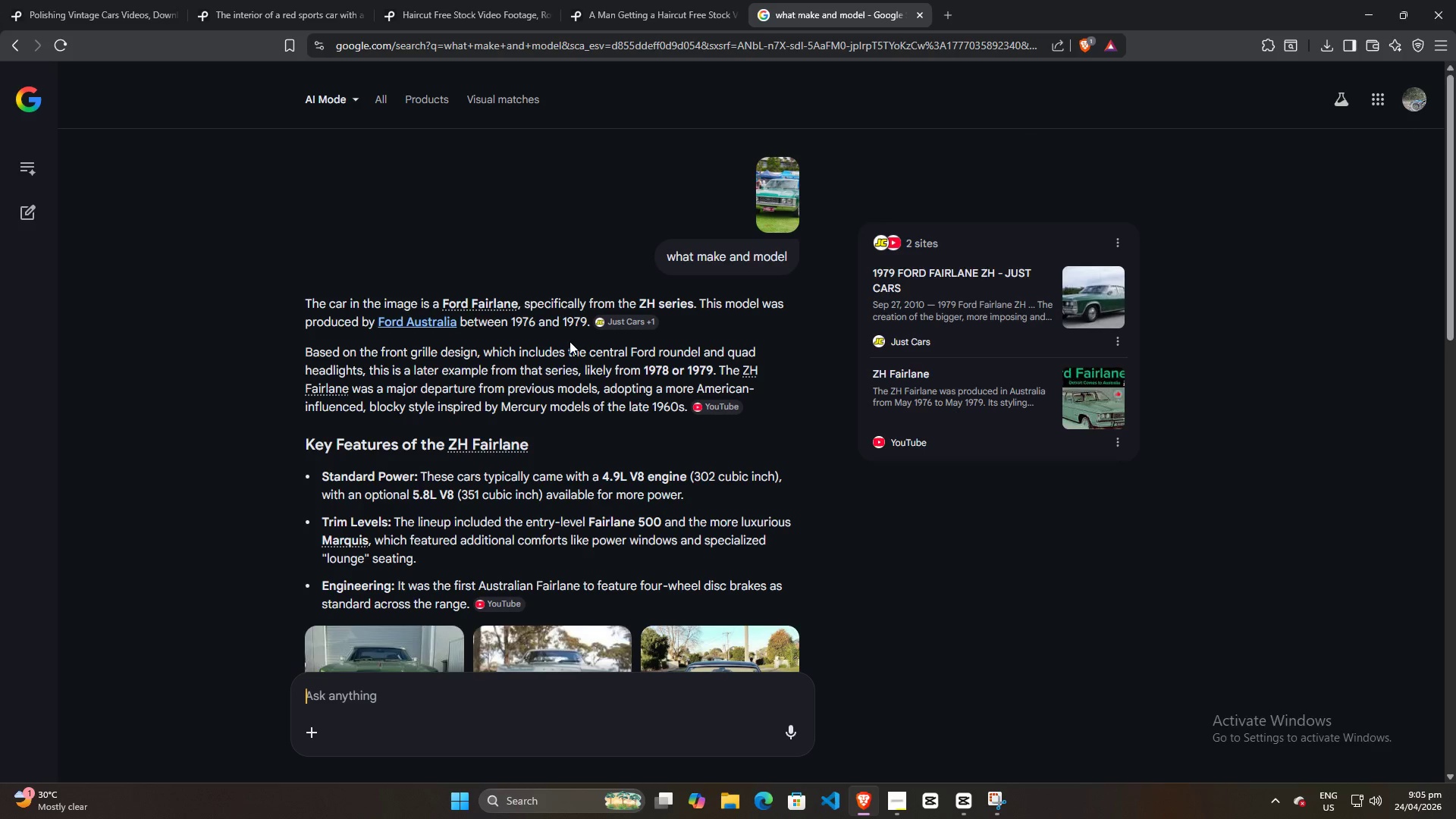 
wait(13.33)
 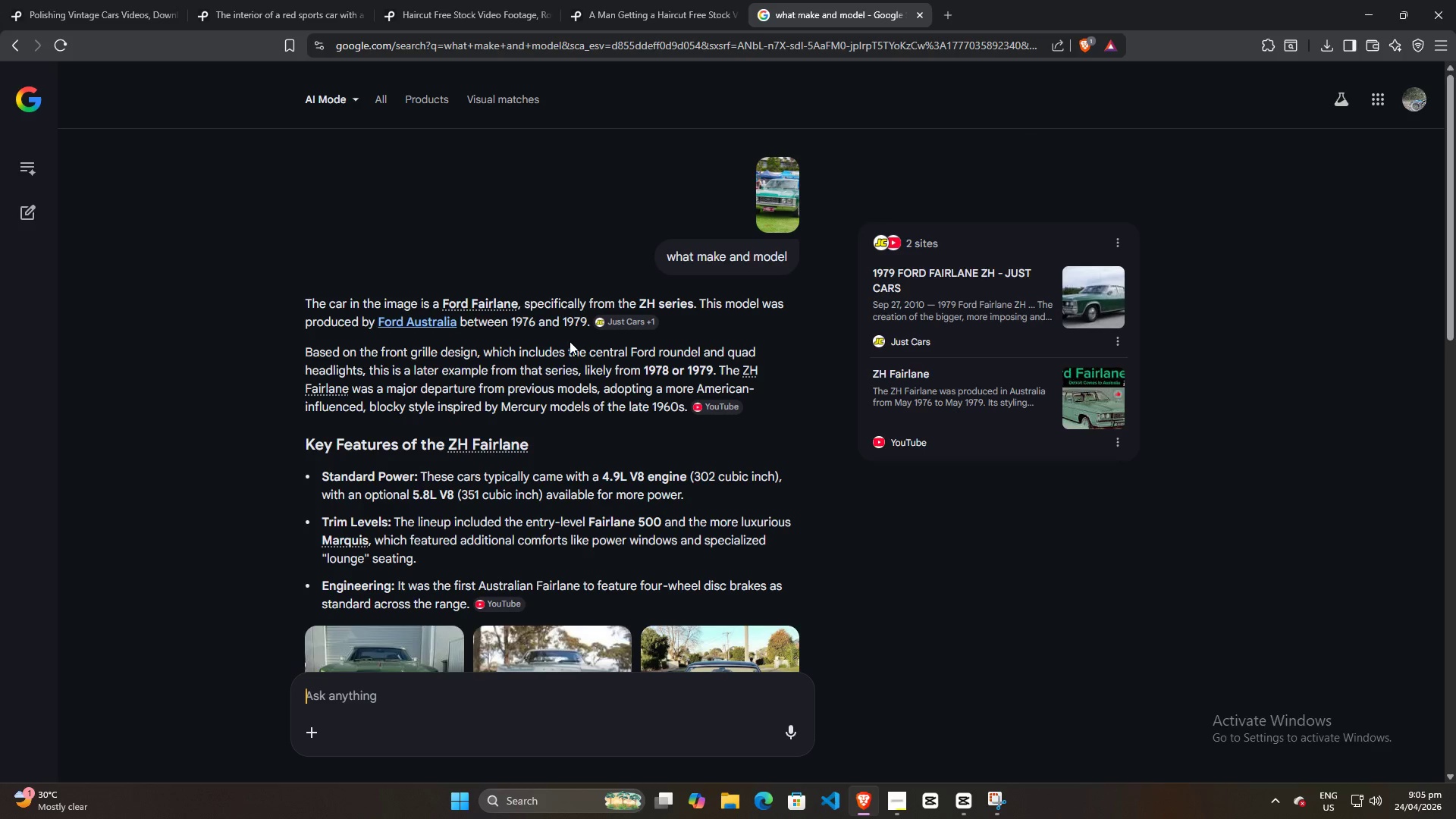 
left_click([1376, 10])
 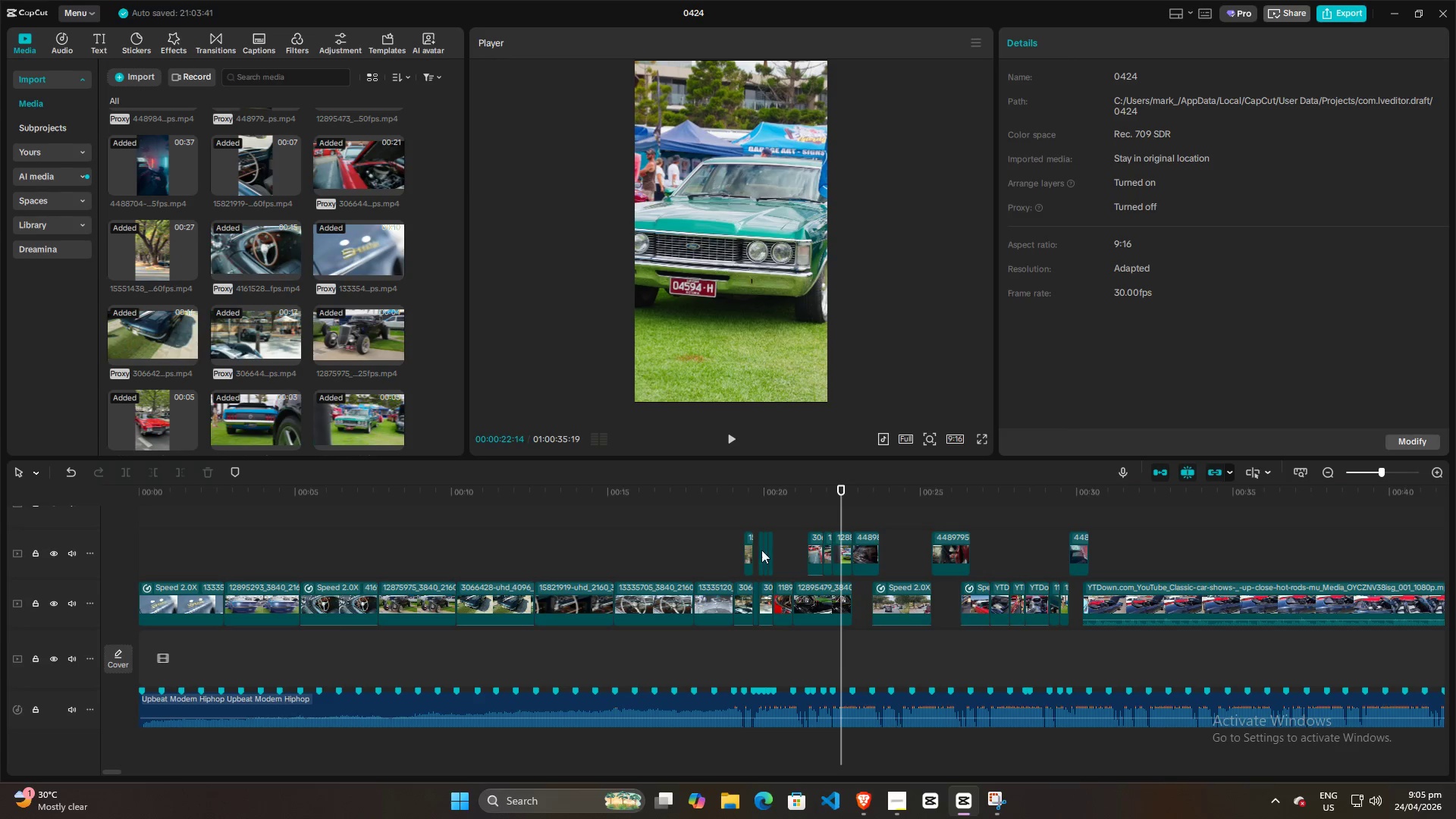 
left_click([905, 806])